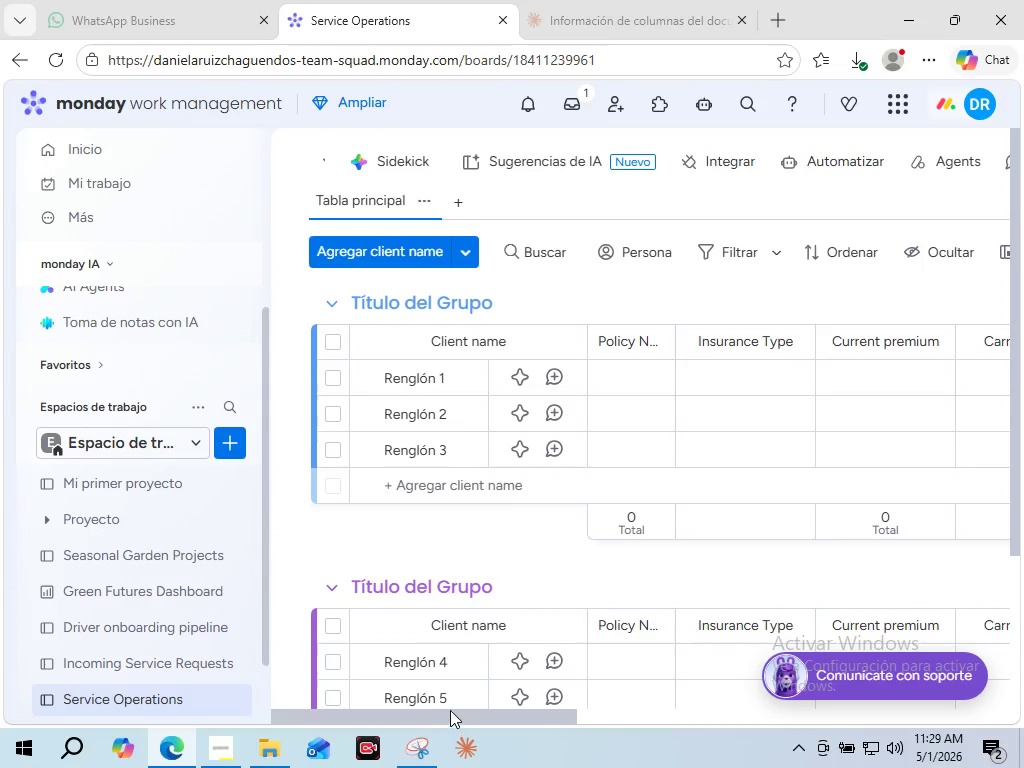 
left_click_drag(start_coordinate=[457, 715], to_coordinate=[861, 697])
 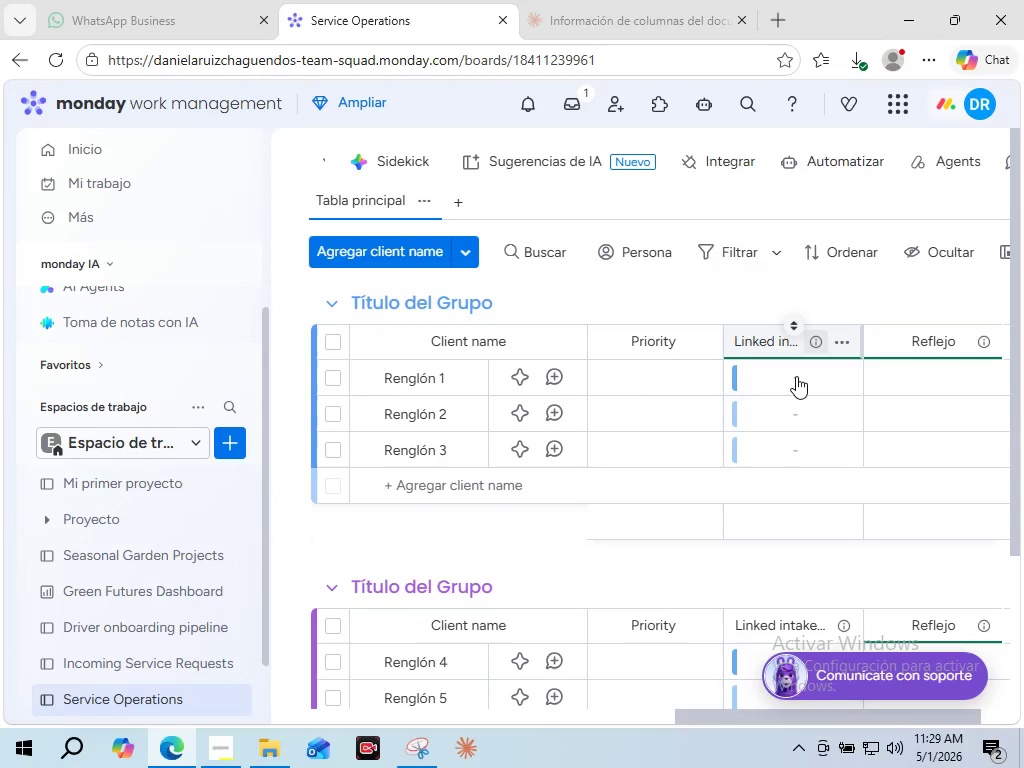 
left_click([796, 376])
 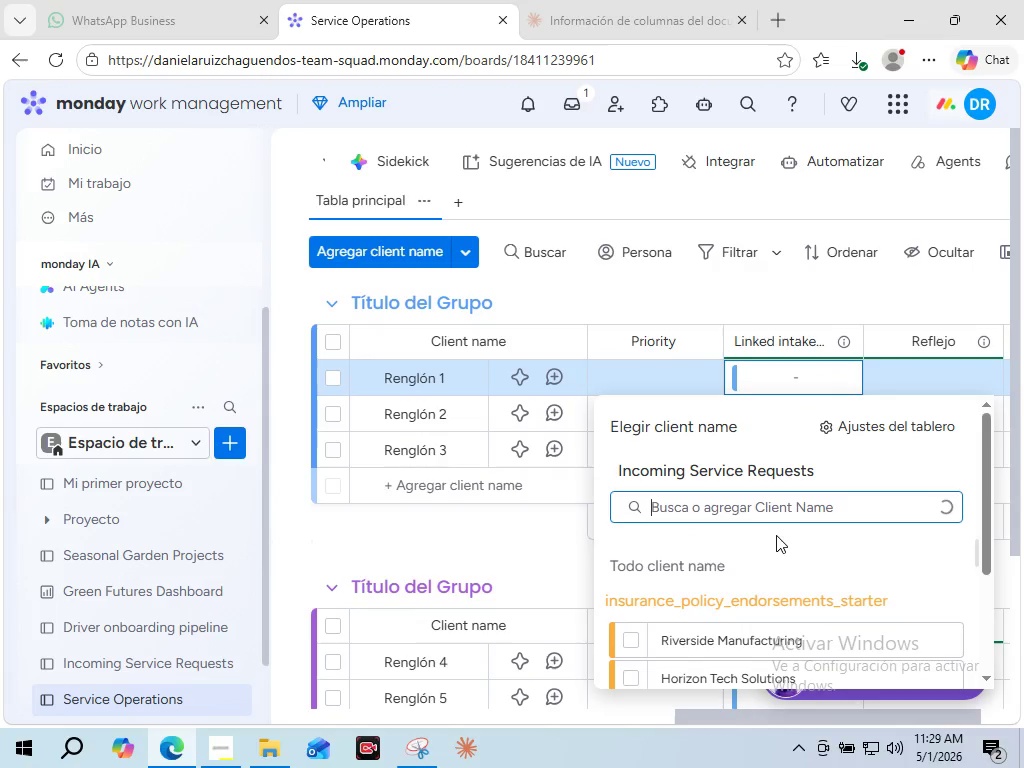 
scroll: coordinate [758, 617], scroll_direction: down, amount: 5.0
 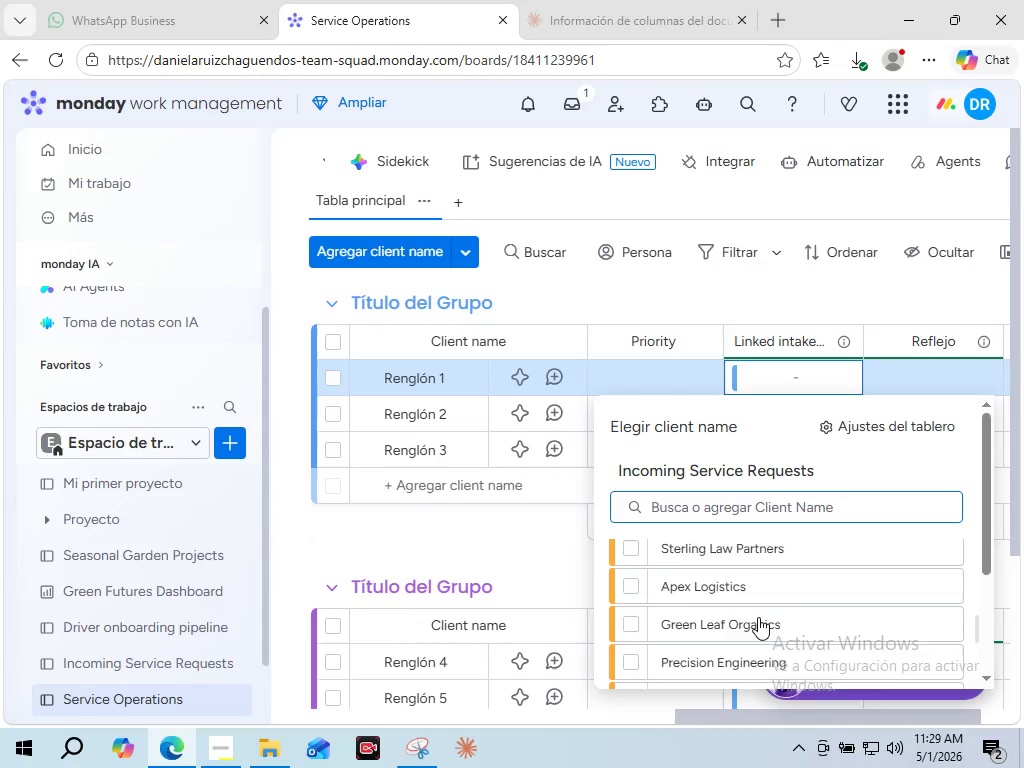 
scroll: coordinate [802, 552], scroll_direction: up, amount: 27.0
 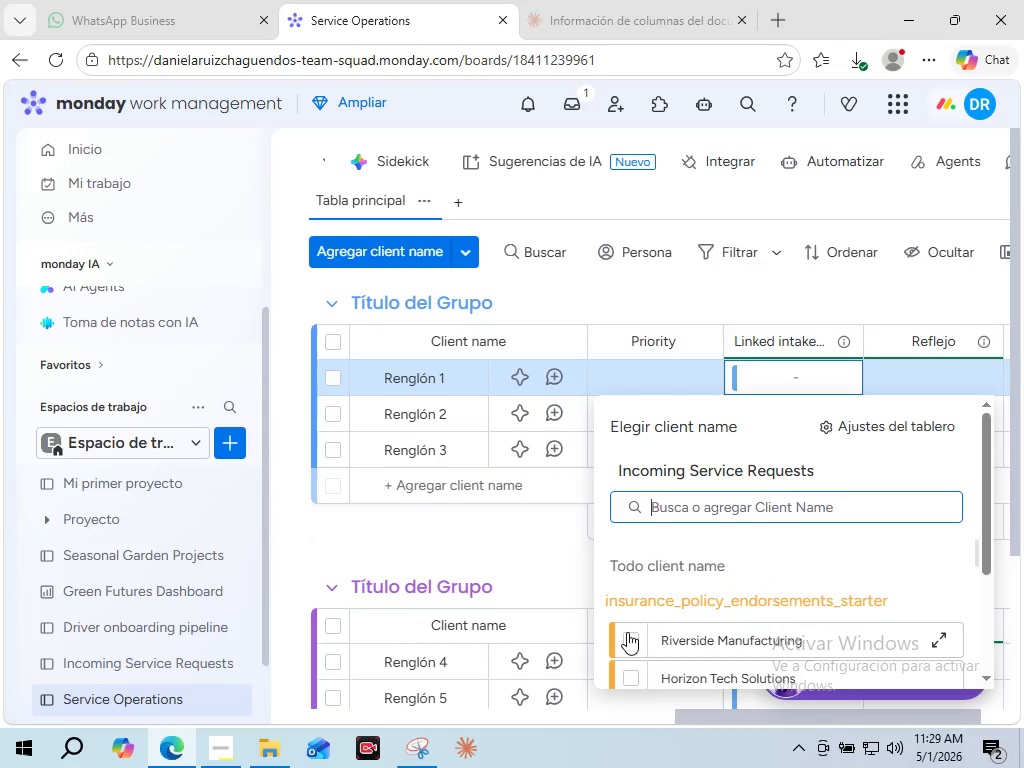 
scroll: coordinate [628, 630], scroll_direction: down, amount: 25.0
 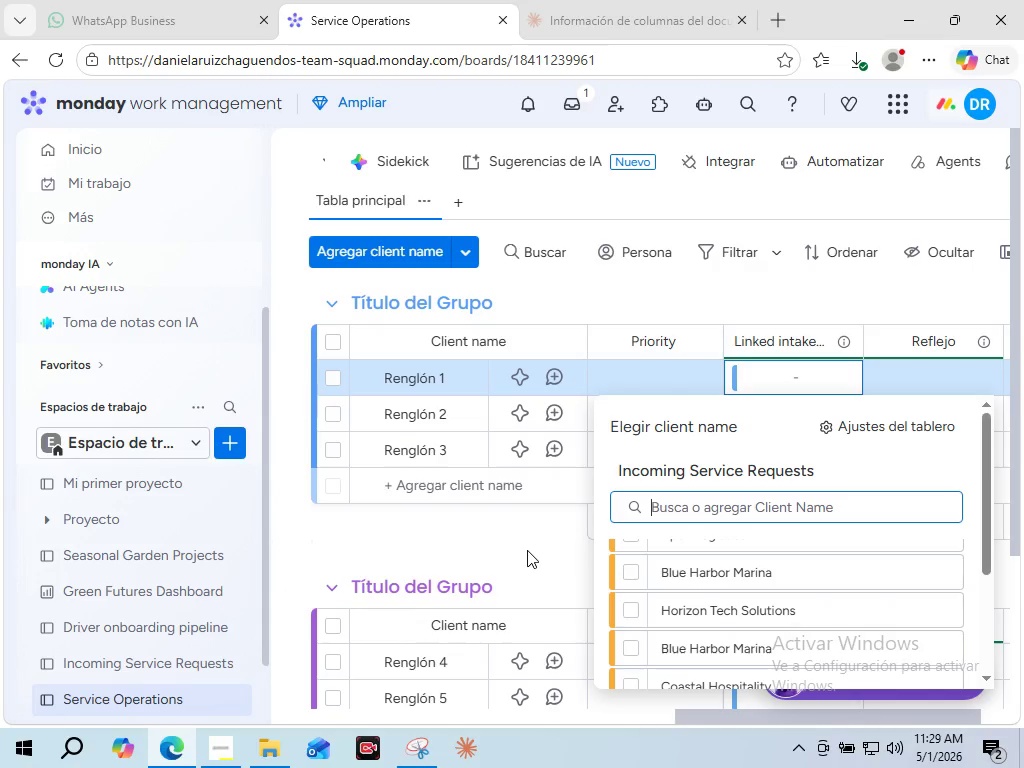 
left_click([527, 550])
 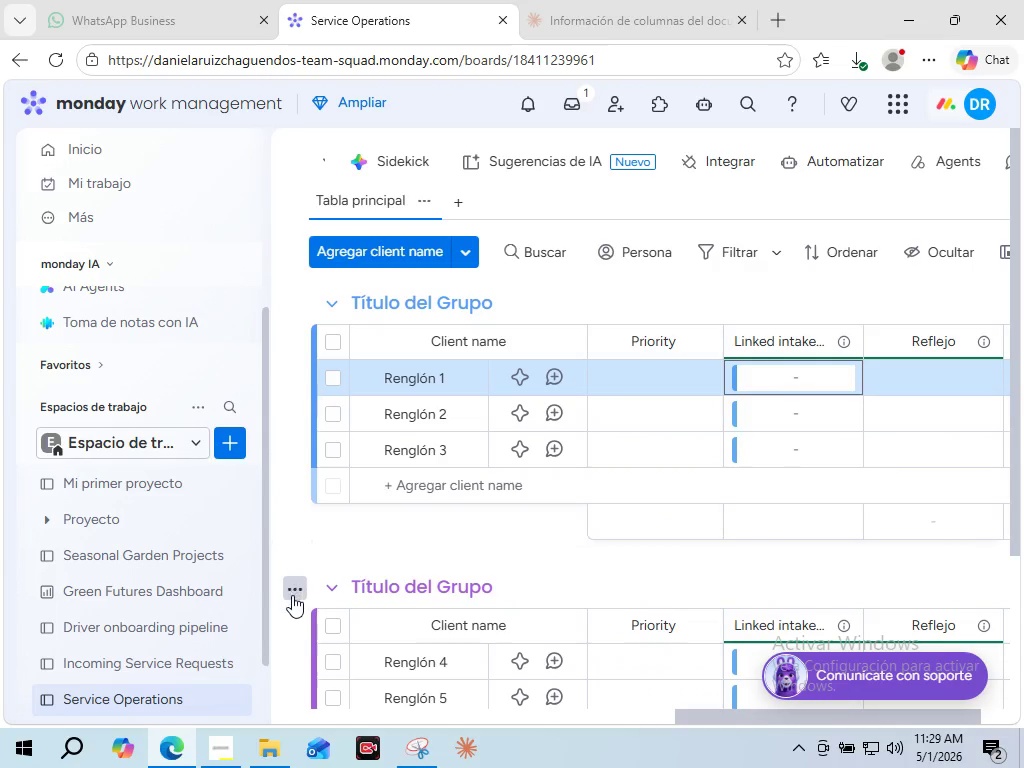 
left_click([292, 595])
 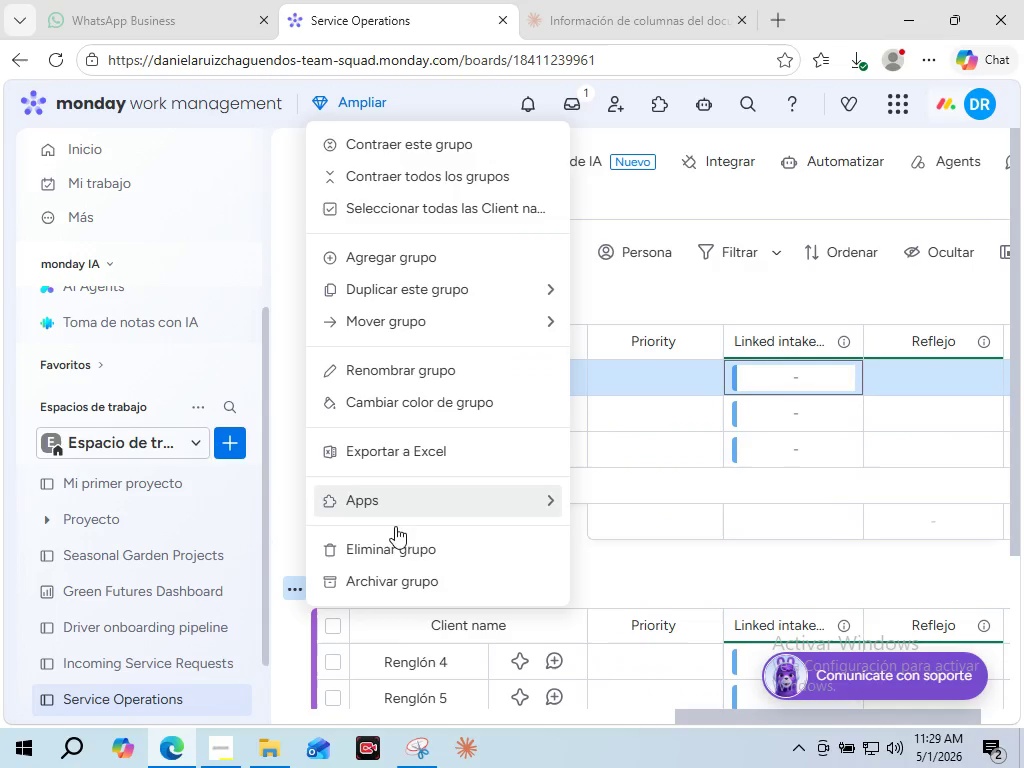 
left_click([391, 551])
 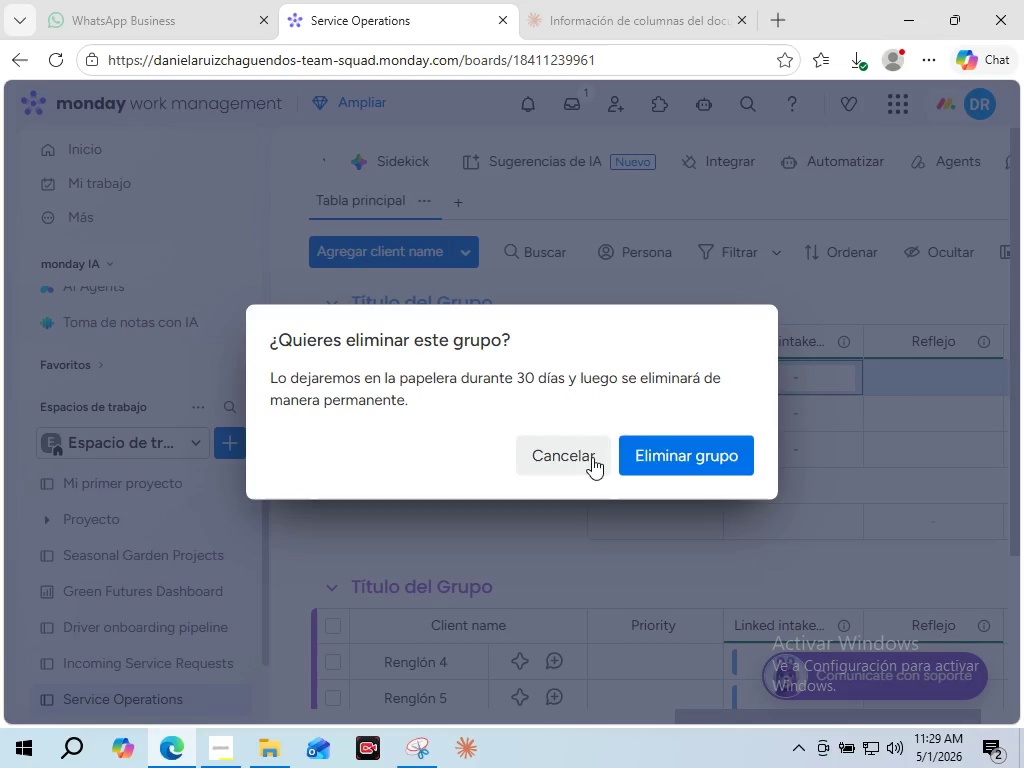 
left_click([656, 448])
 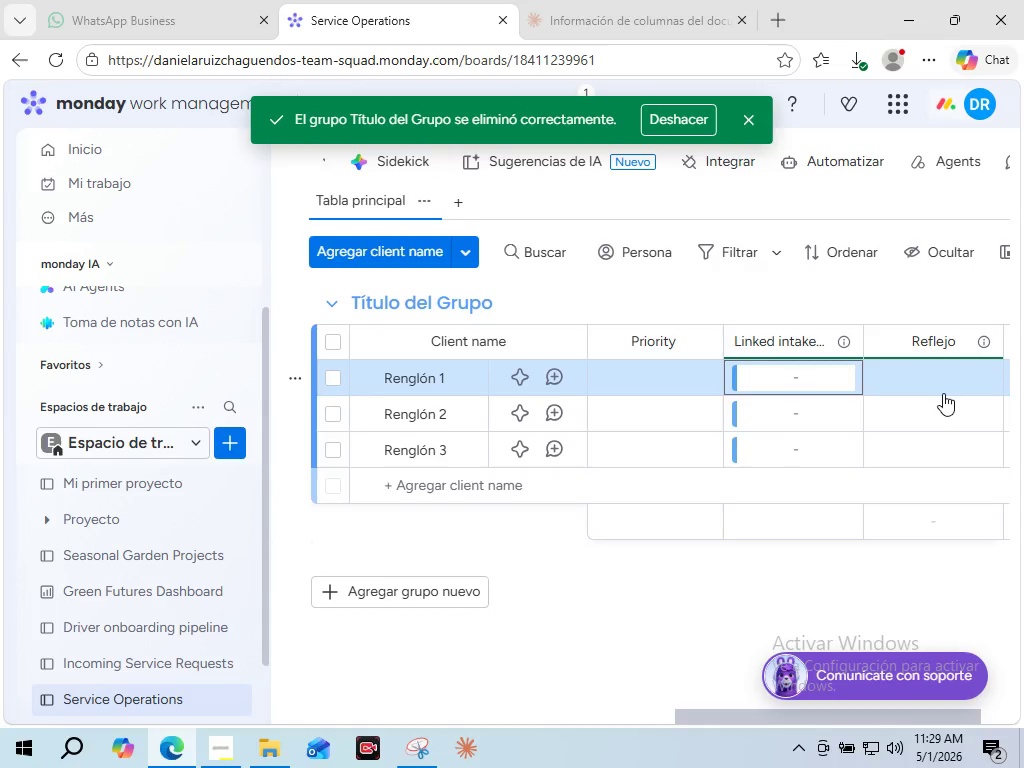 
wait(6.8)
 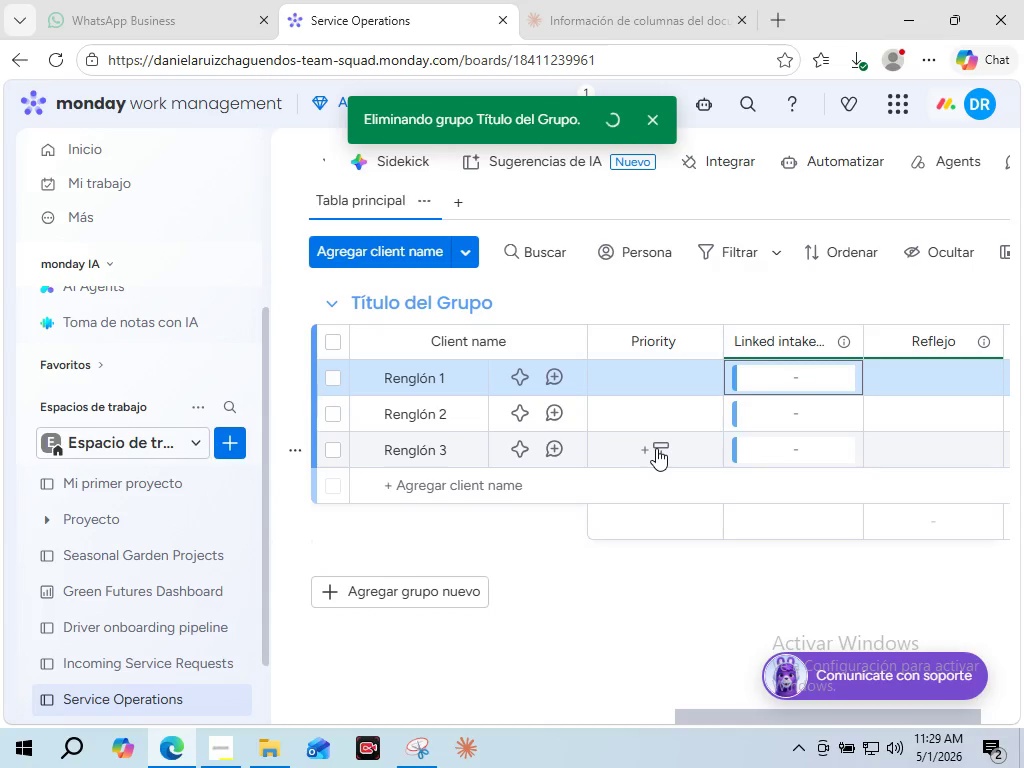 
left_click([846, 373])
 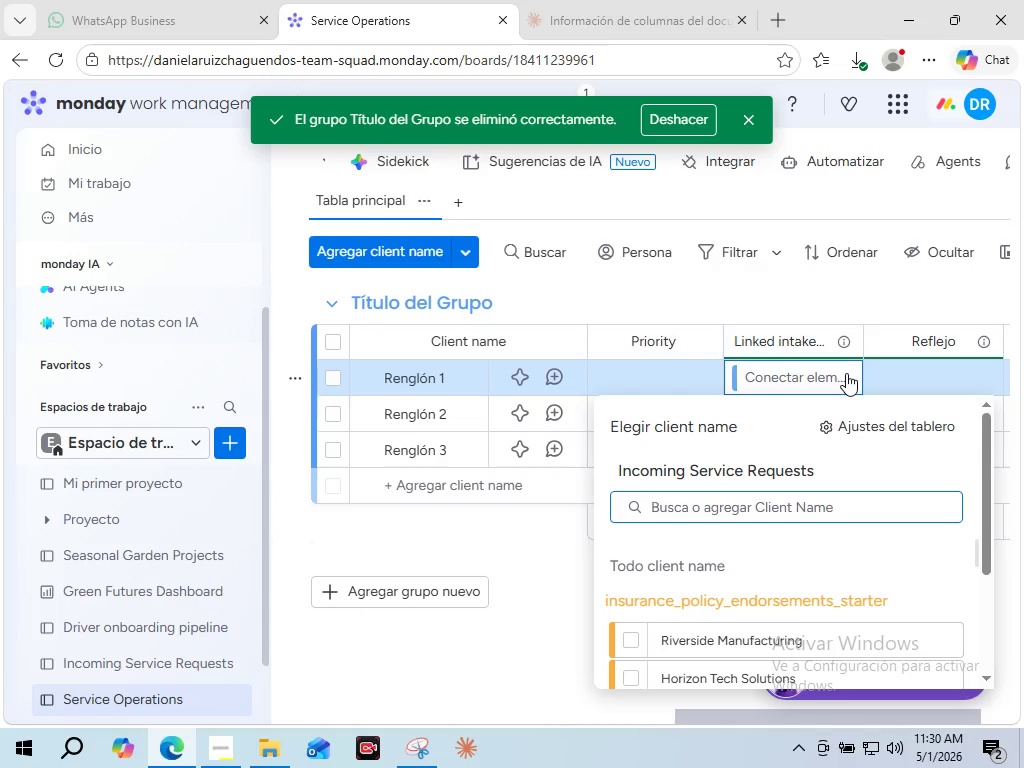 
wait(53.94)
 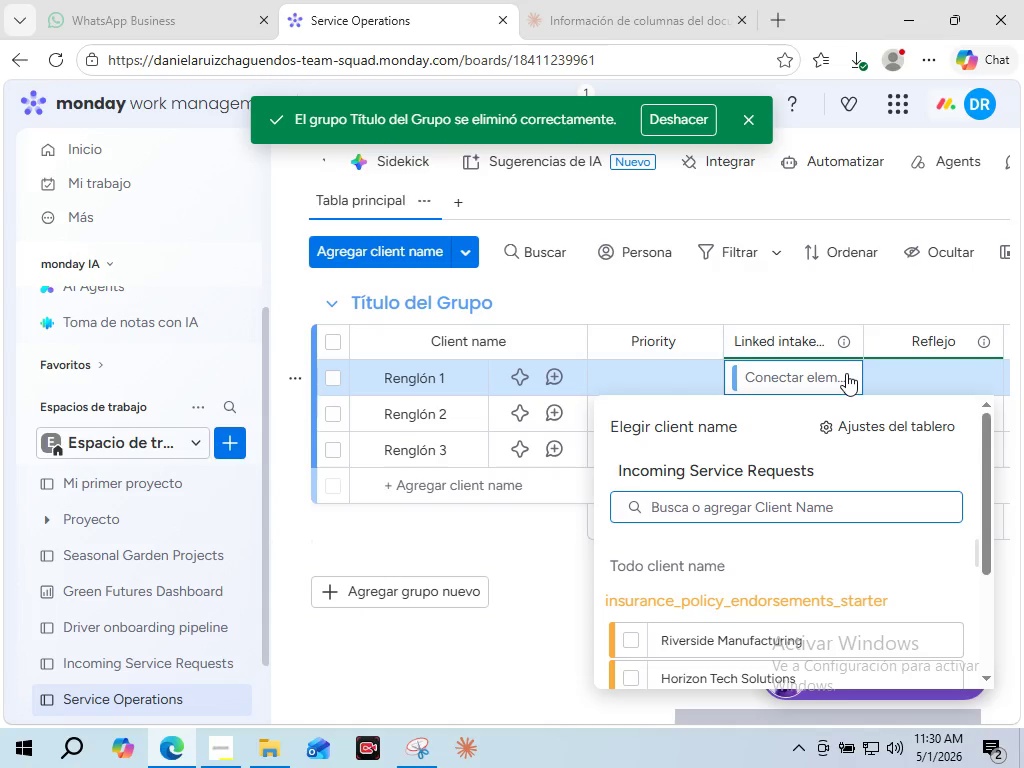 
left_click([293, 415])
 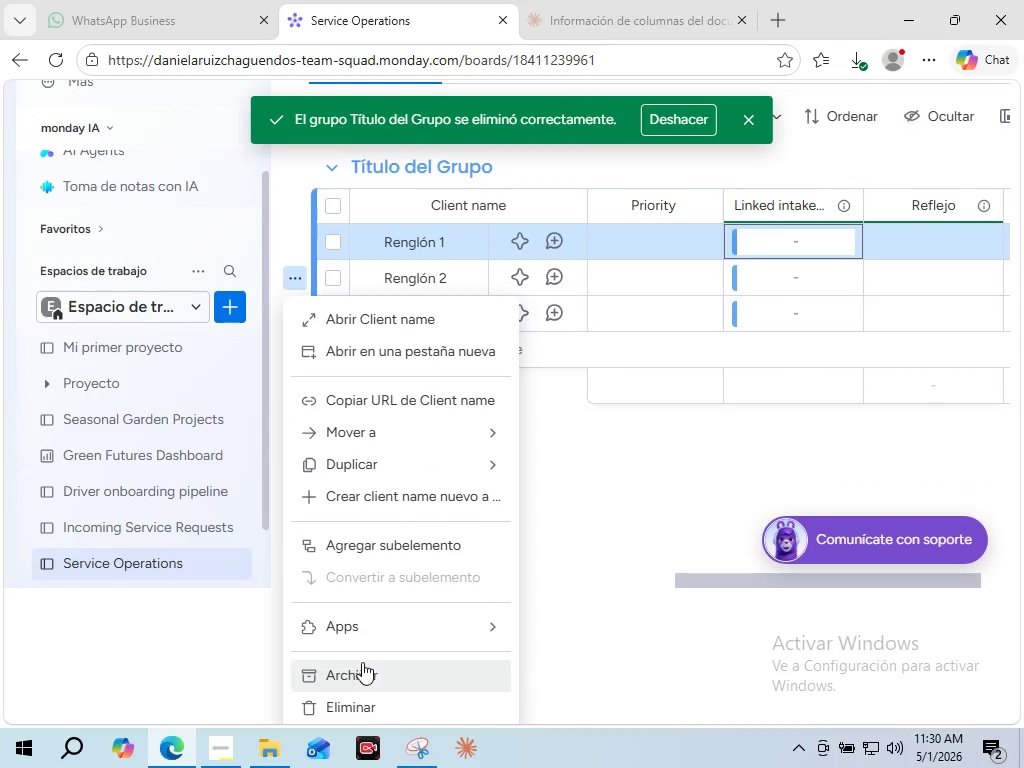 
left_click([356, 711])
 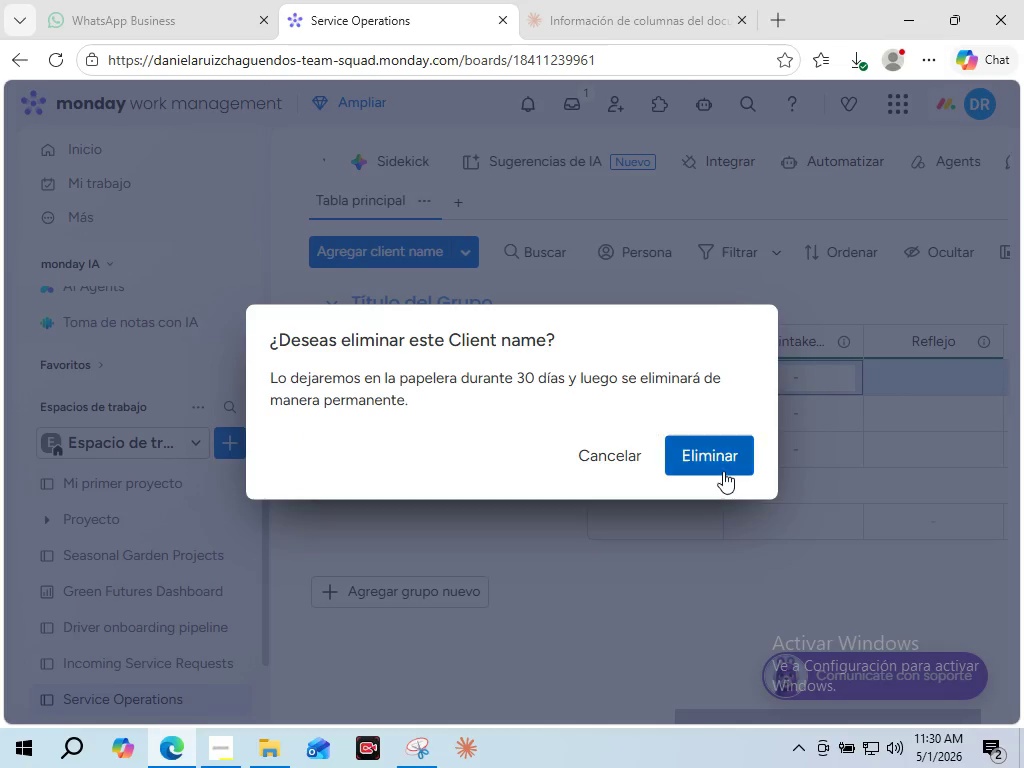 
left_click([723, 458])
 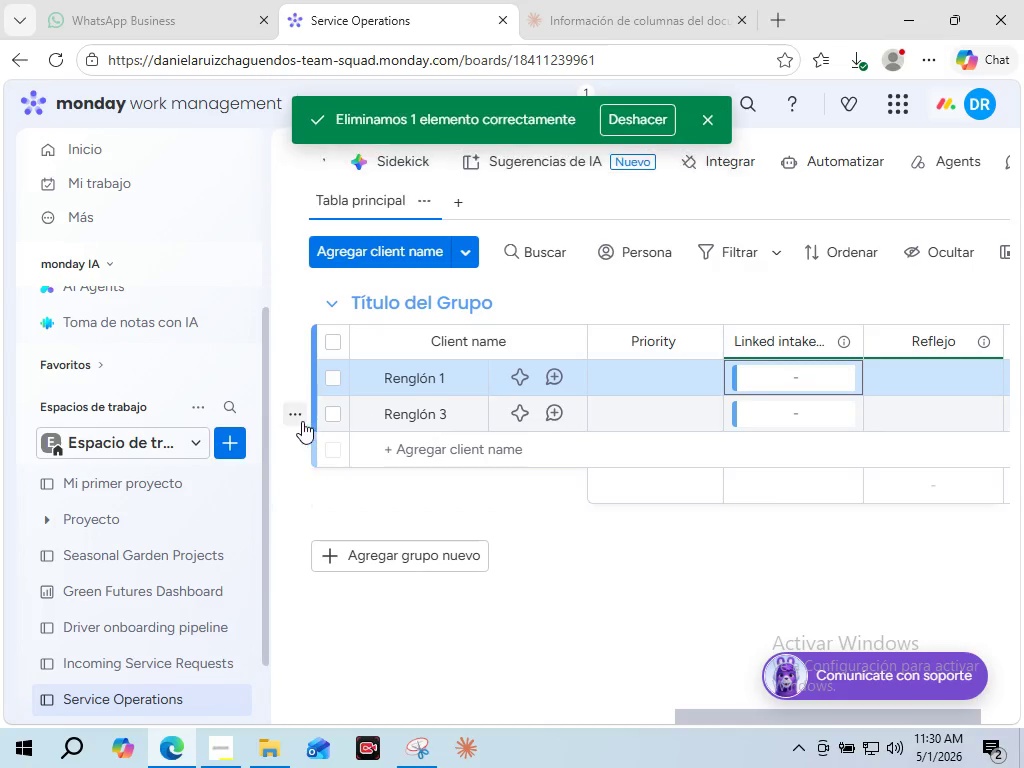 
left_click([297, 417])
 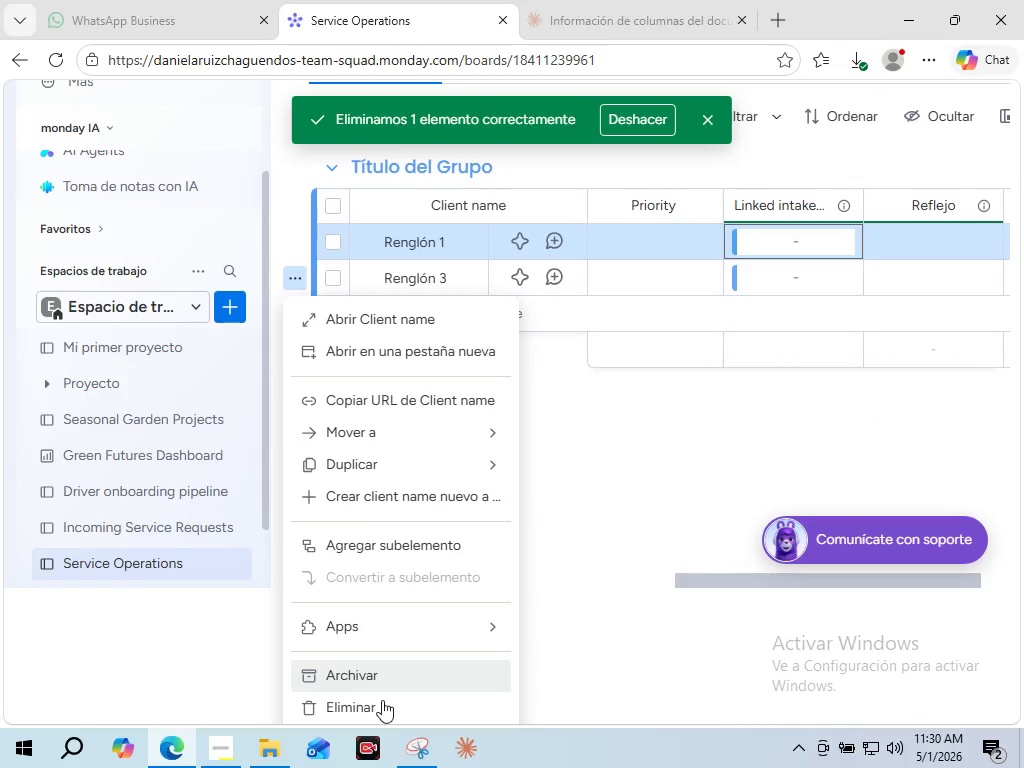 
left_click([377, 708])
 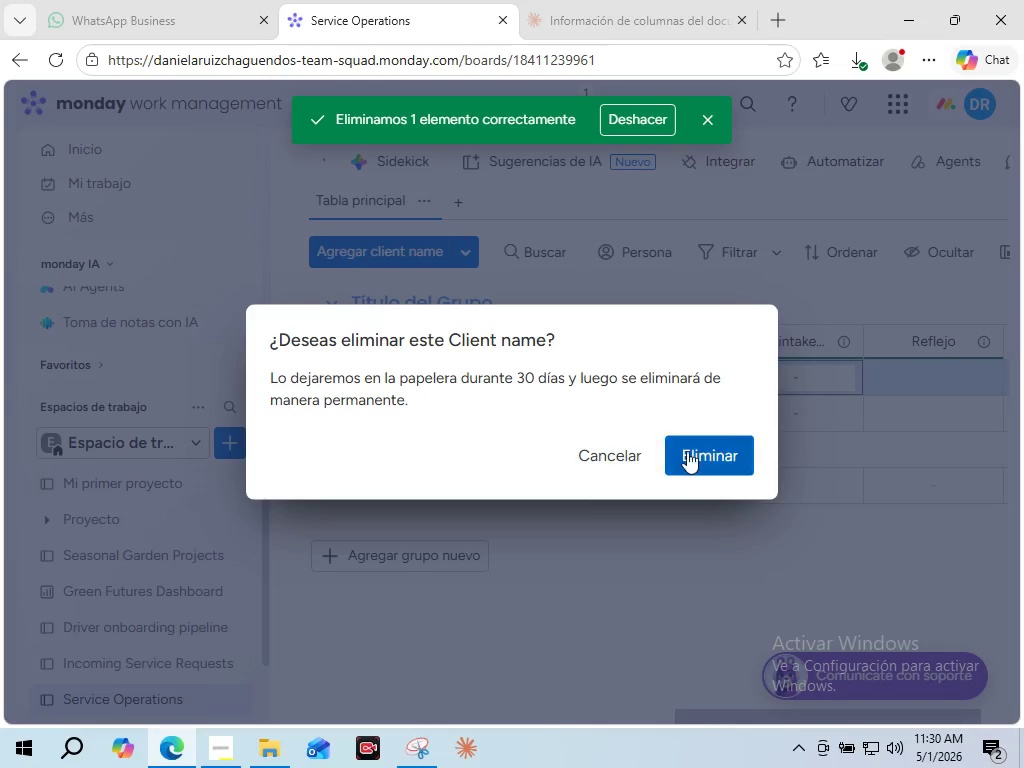 
left_click([697, 453])
 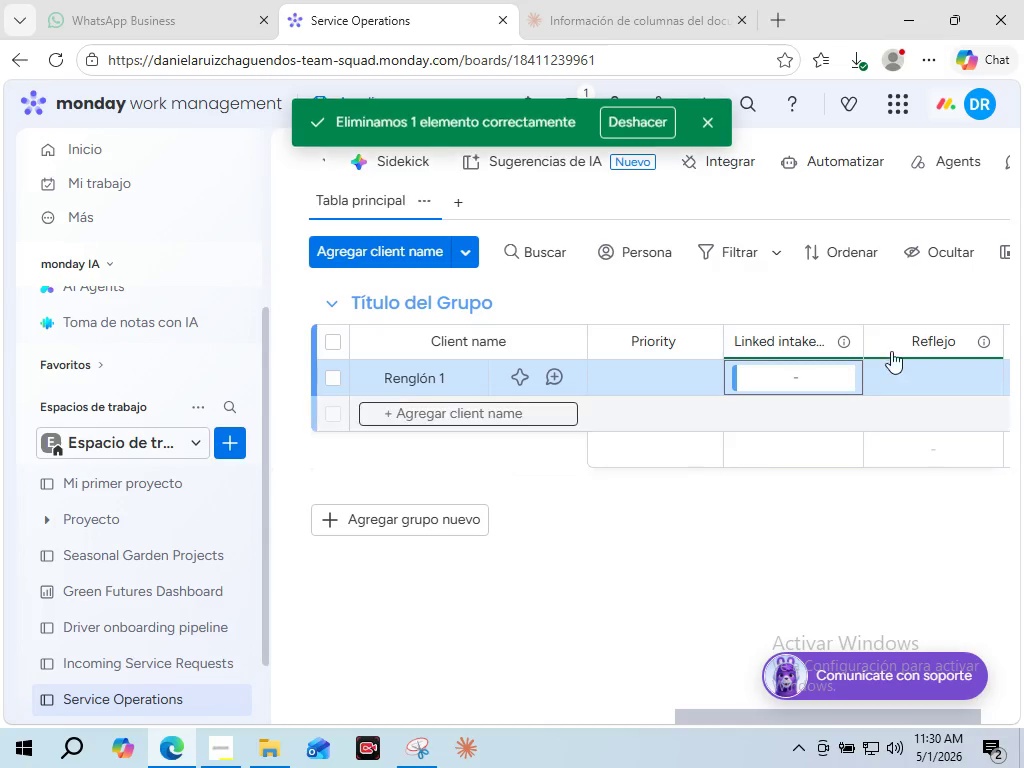 
mouse_move([955, 337])
 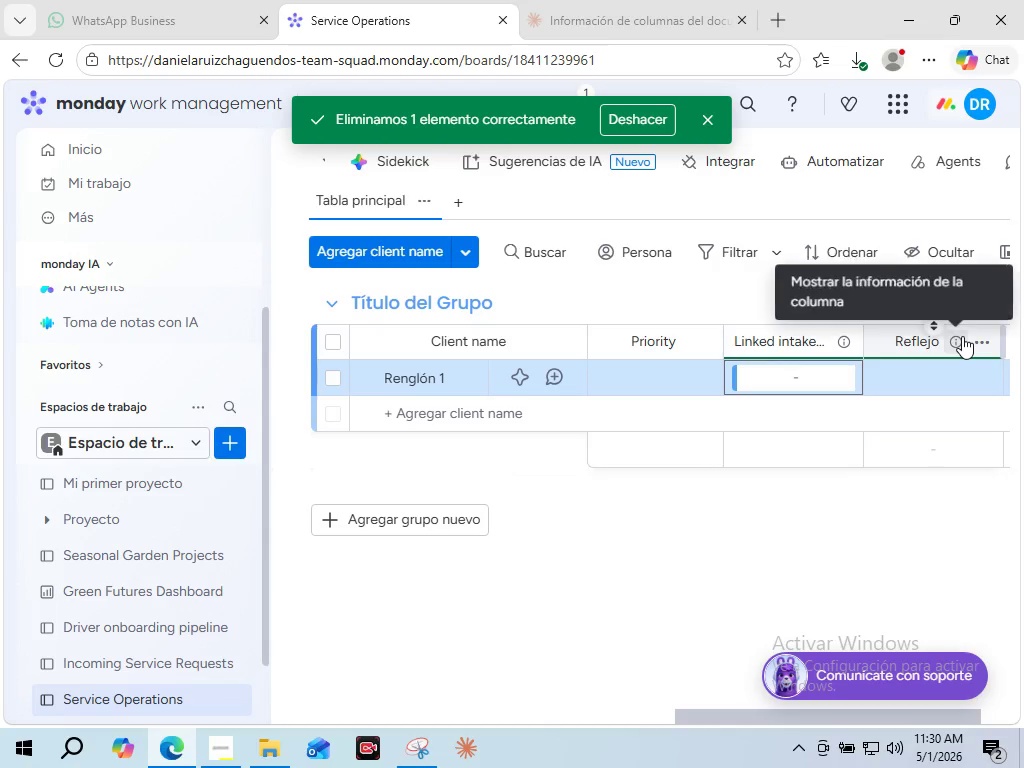 
left_click([962, 336])
 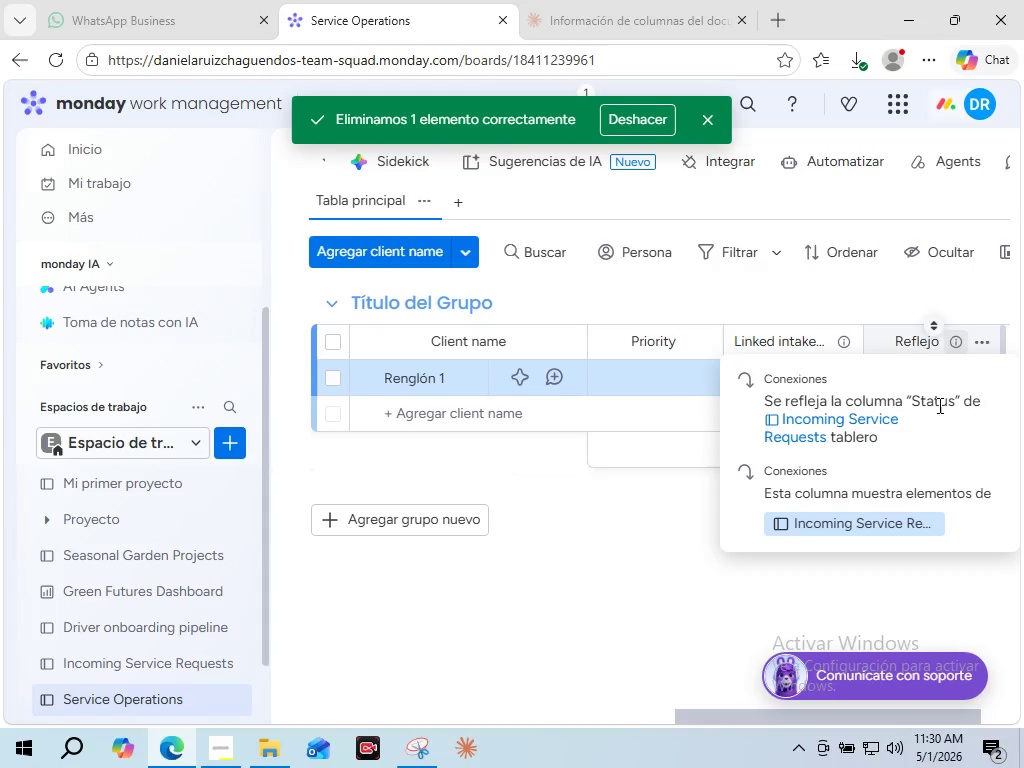 
mouse_move([811, 522])
 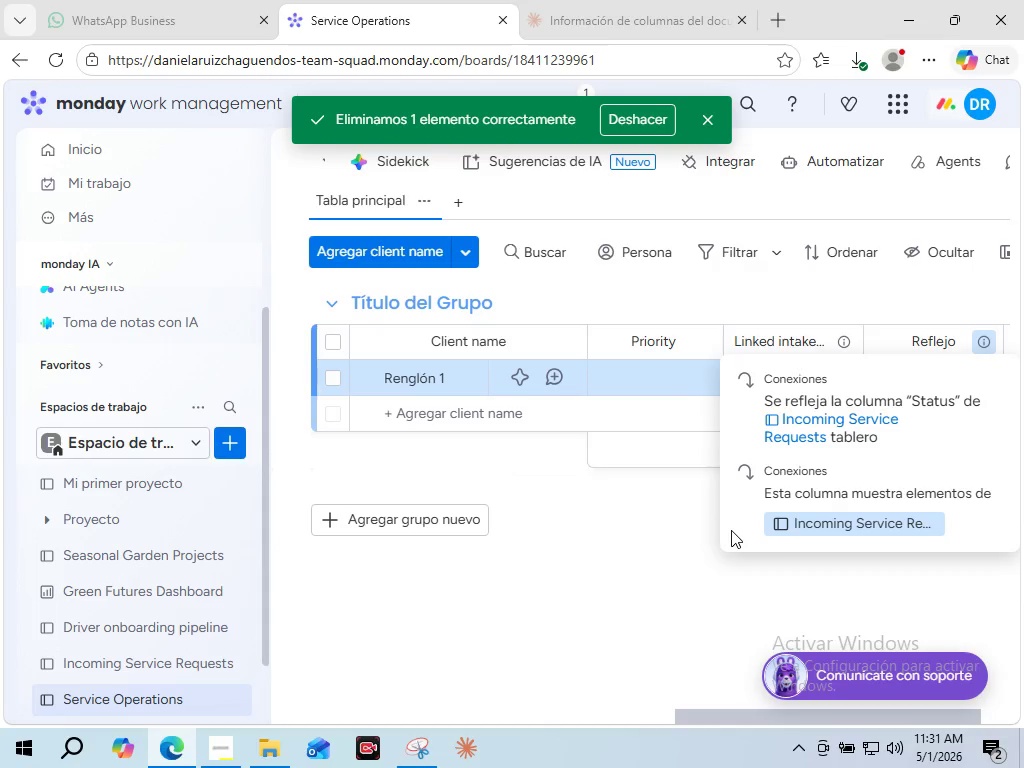 
wait(45.55)
 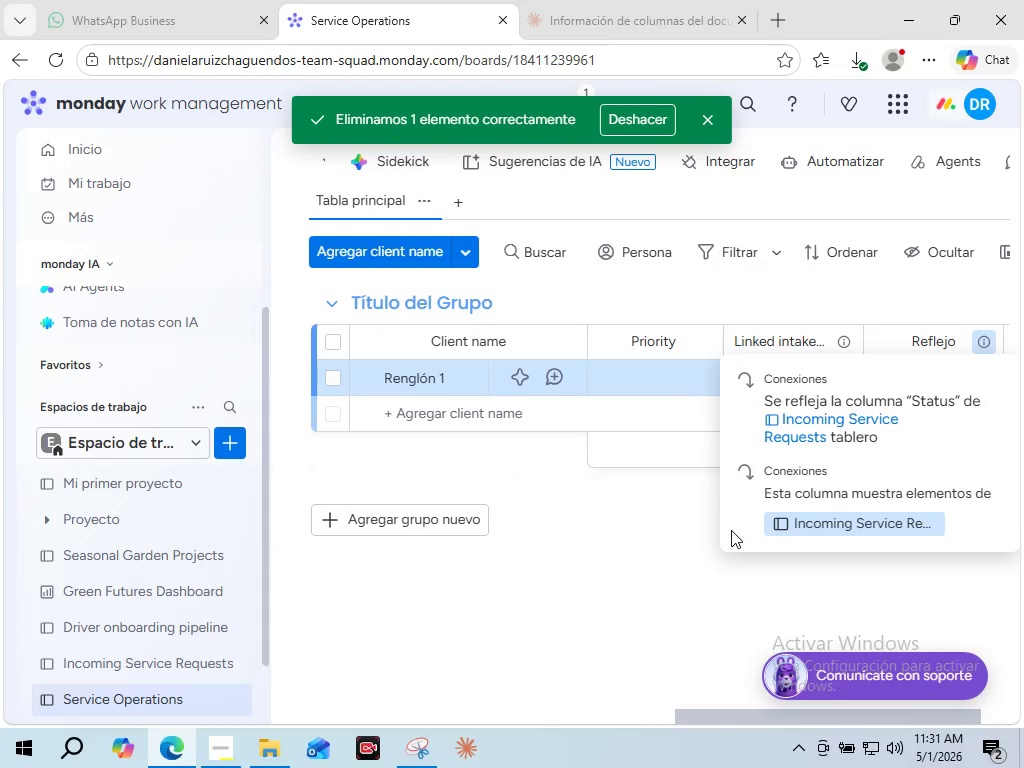 
left_click([682, 591])
 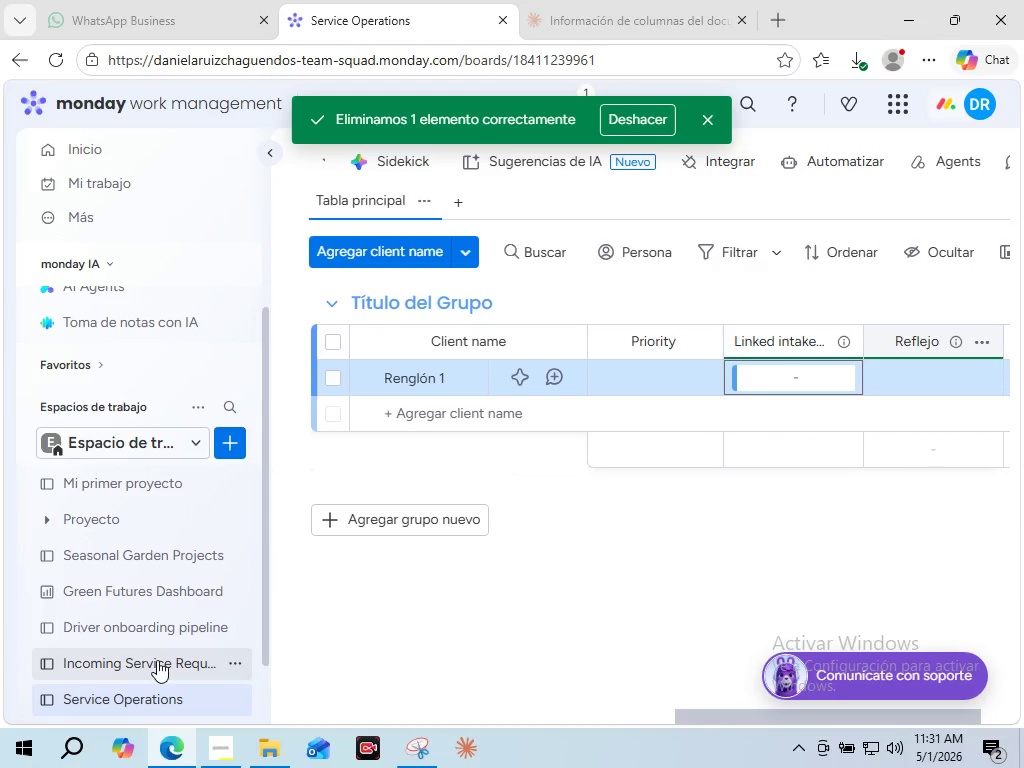 
left_click([157, 660])
 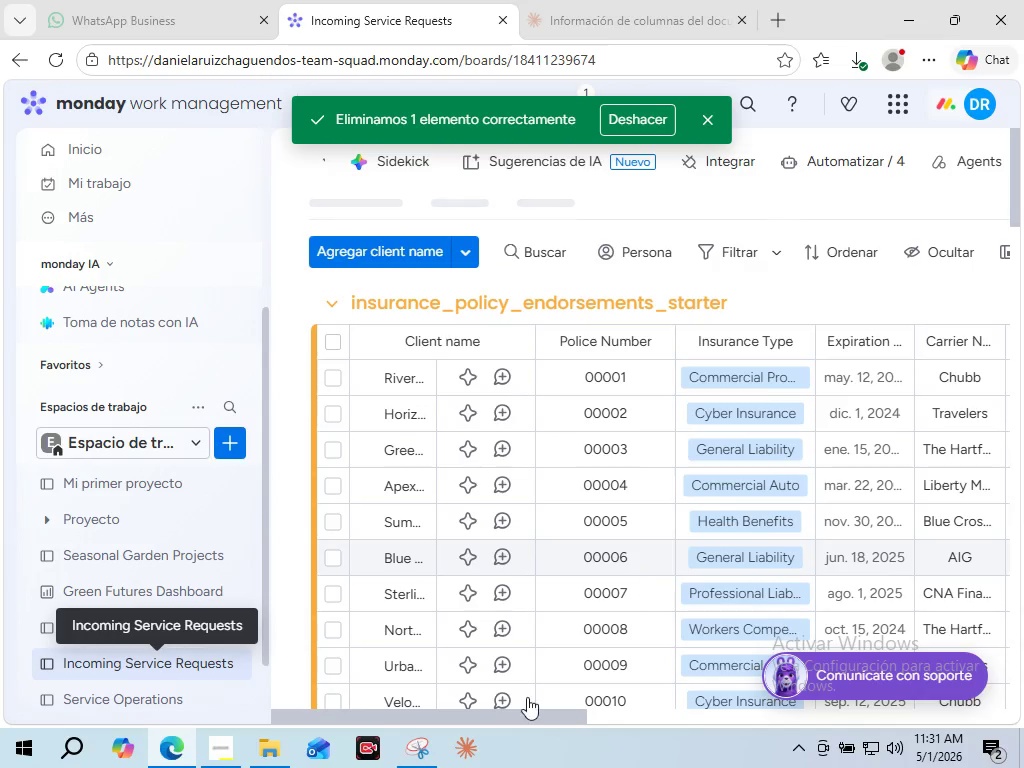 
left_click_drag(start_coordinate=[510, 716], to_coordinate=[905, 702])
 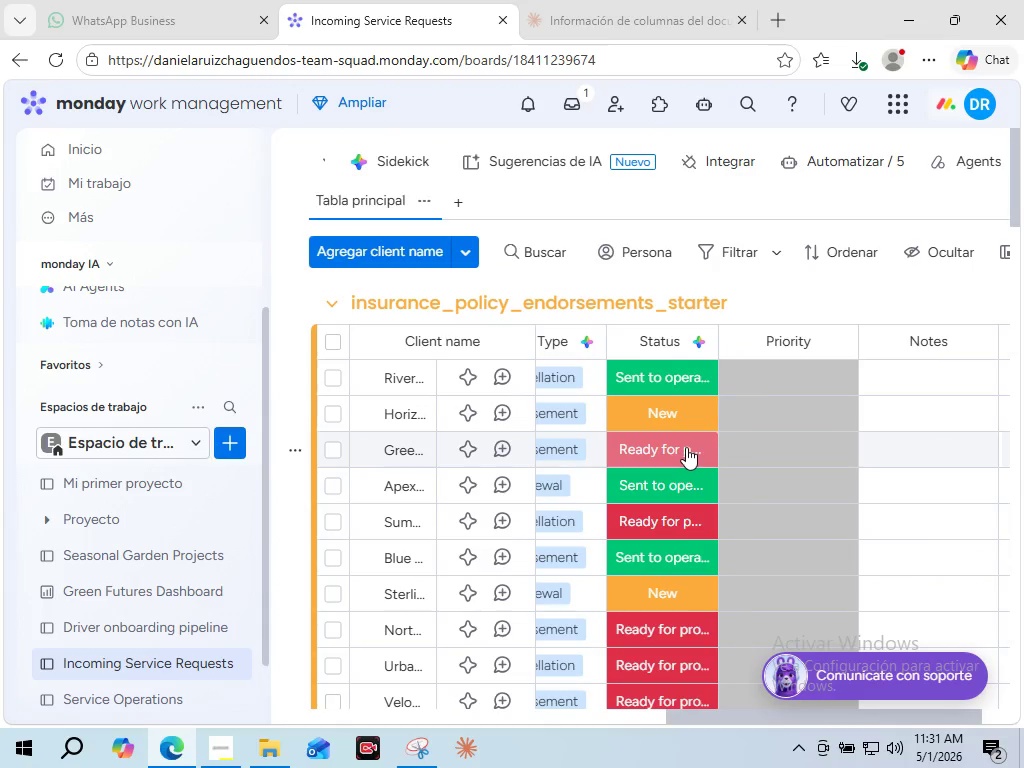 
left_click([686, 447])
 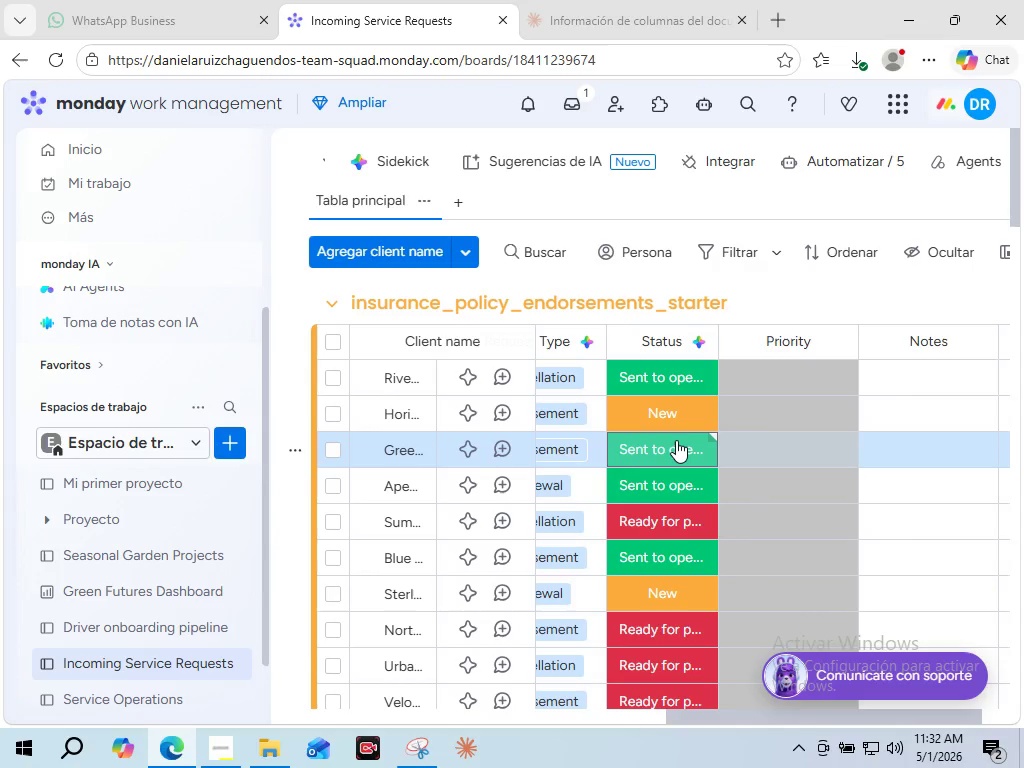 
wait(6.72)
 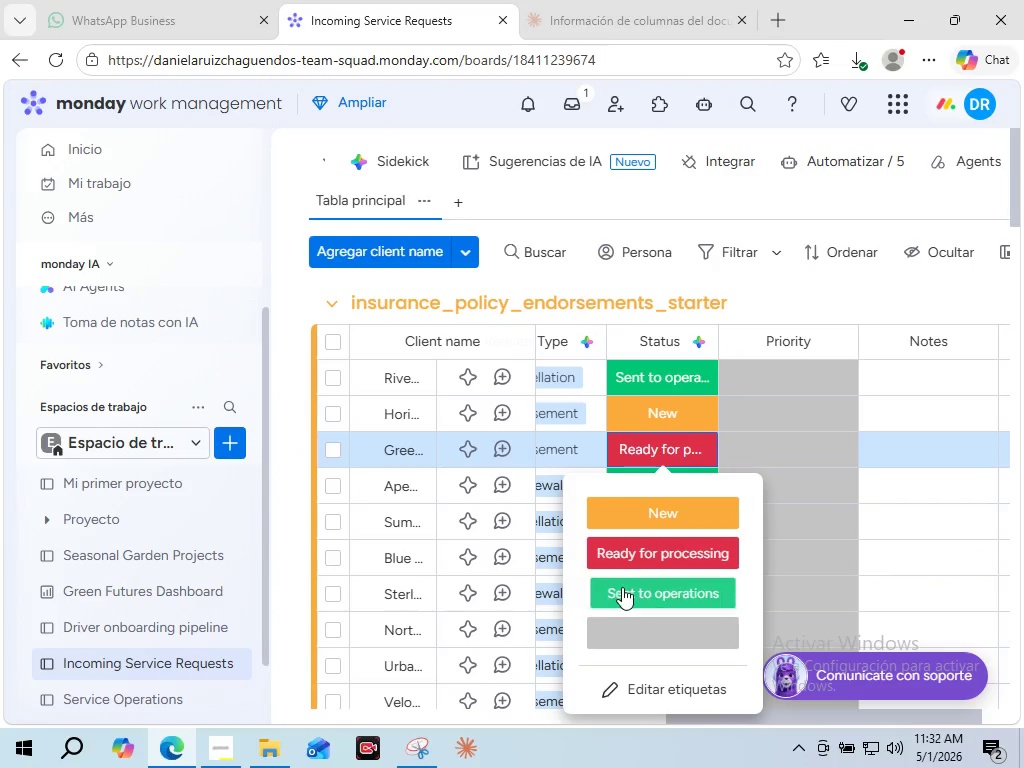 
left_click([676, 440])
 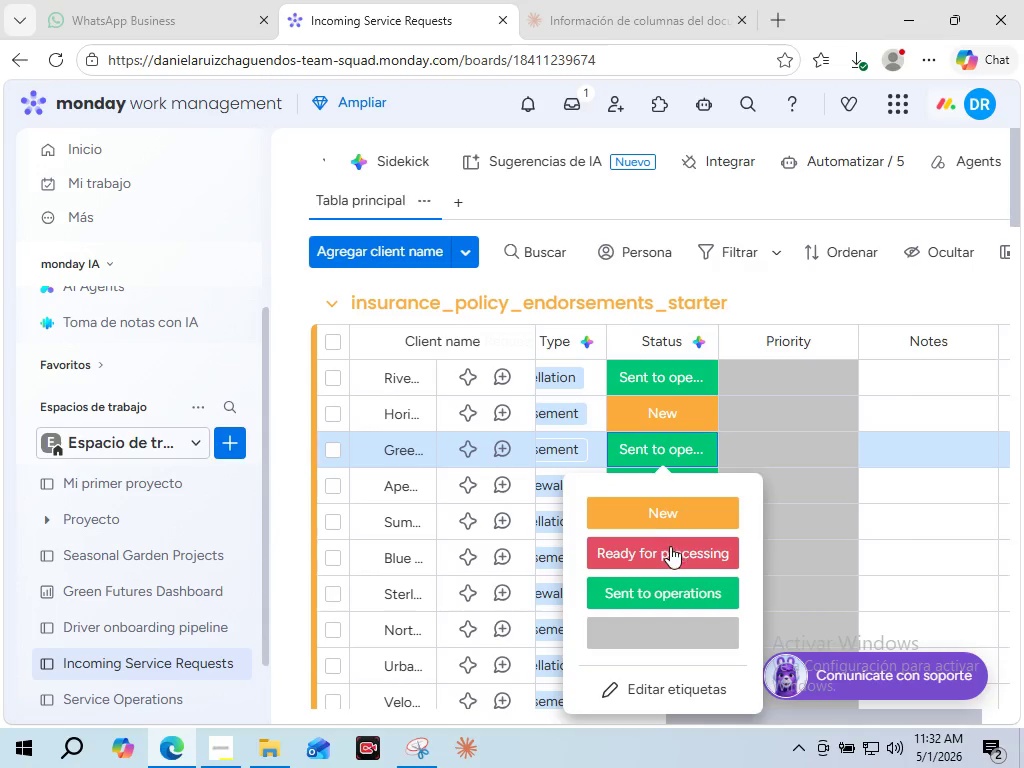 
left_click([666, 546])
 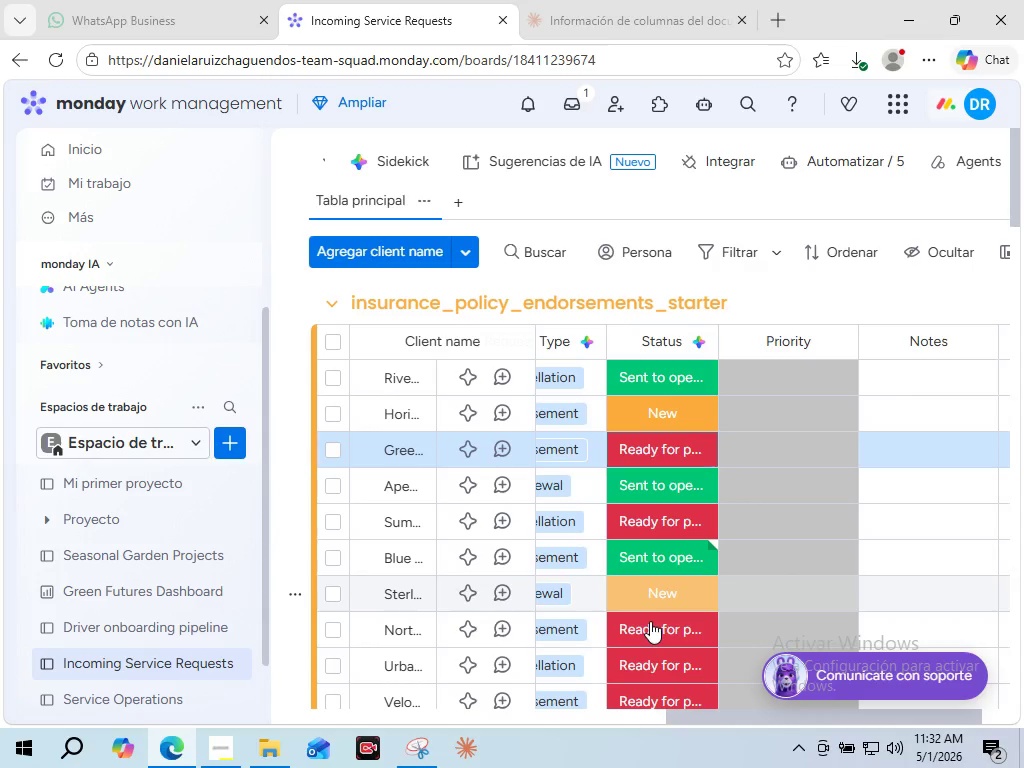 
left_click([647, 632])
 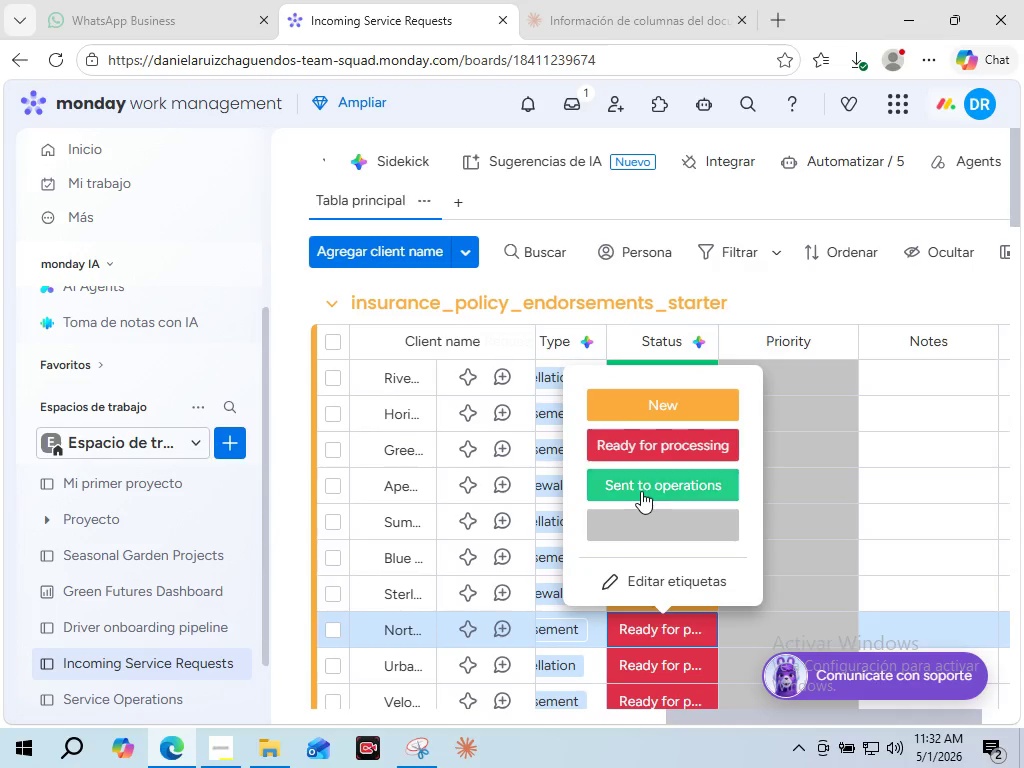 
left_click([641, 491])
 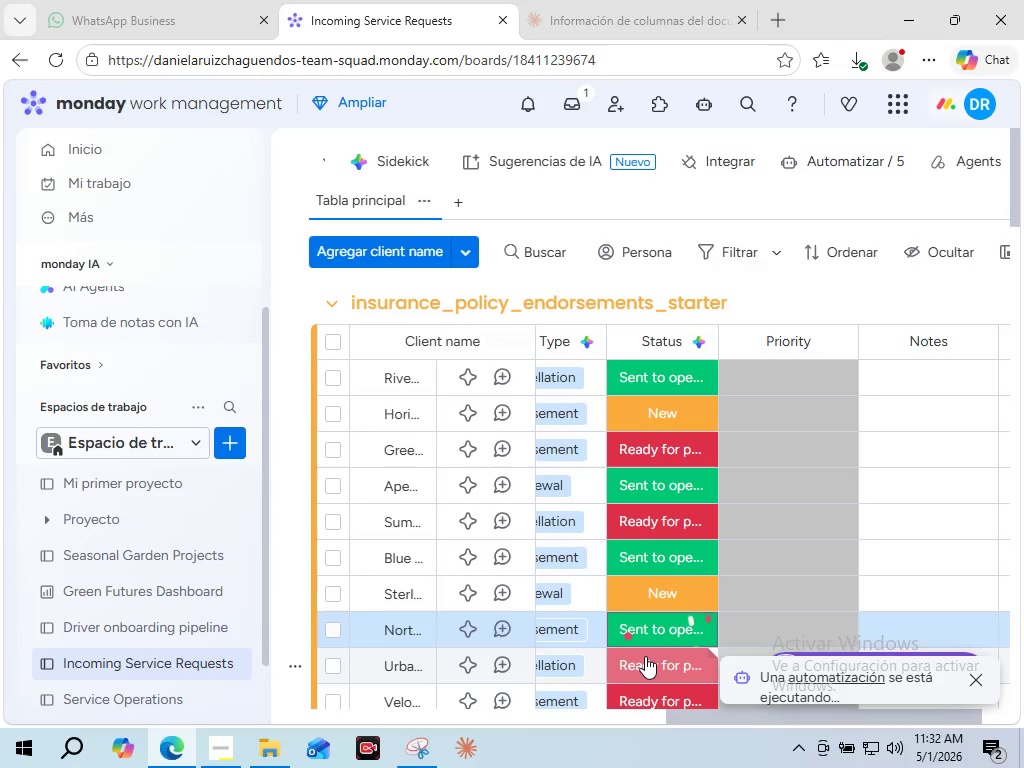 
left_click([638, 628])
 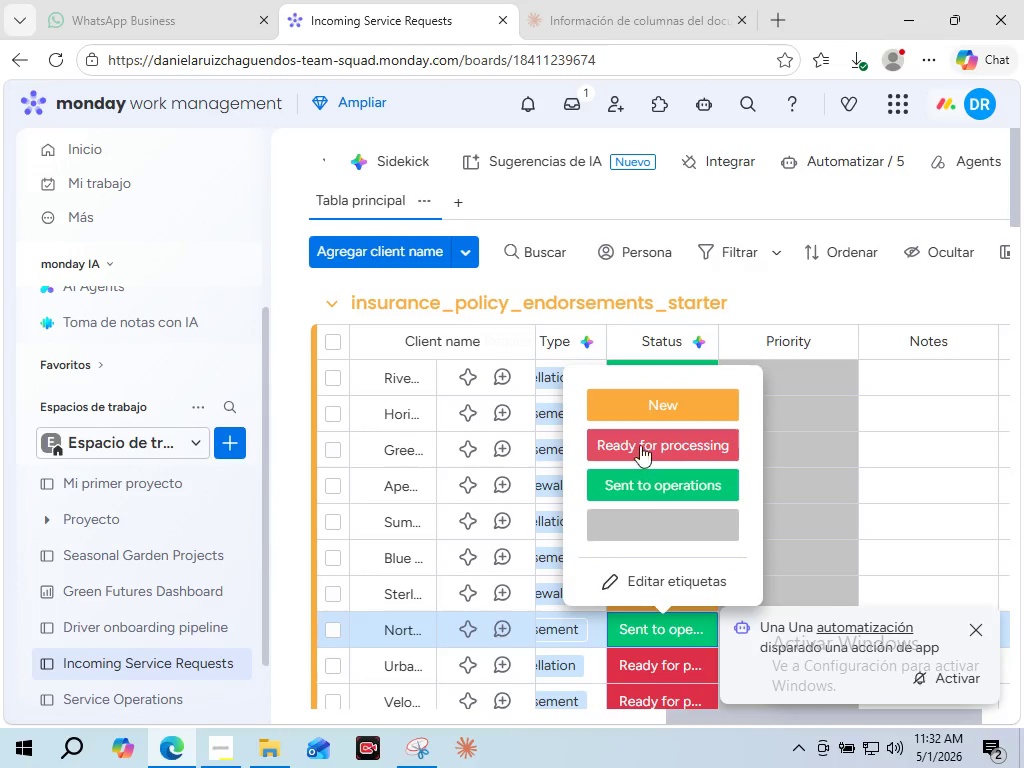 
left_click([641, 442])
 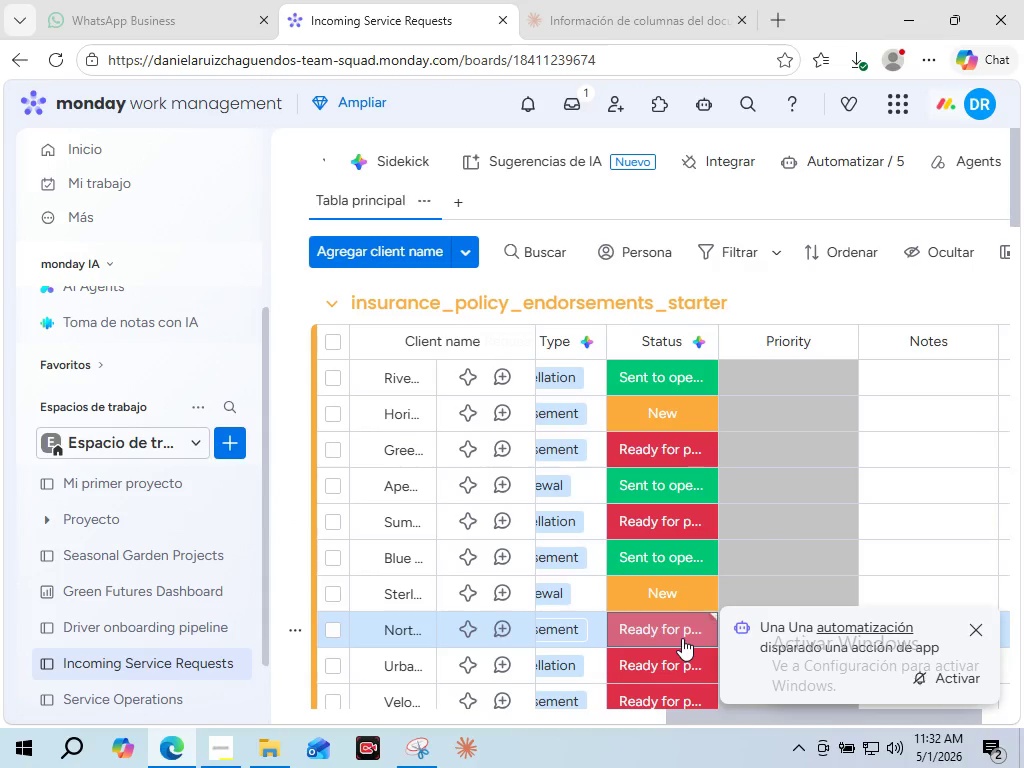 
scroll: coordinate [682, 638], scroll_direction: down, amount: 1.0
 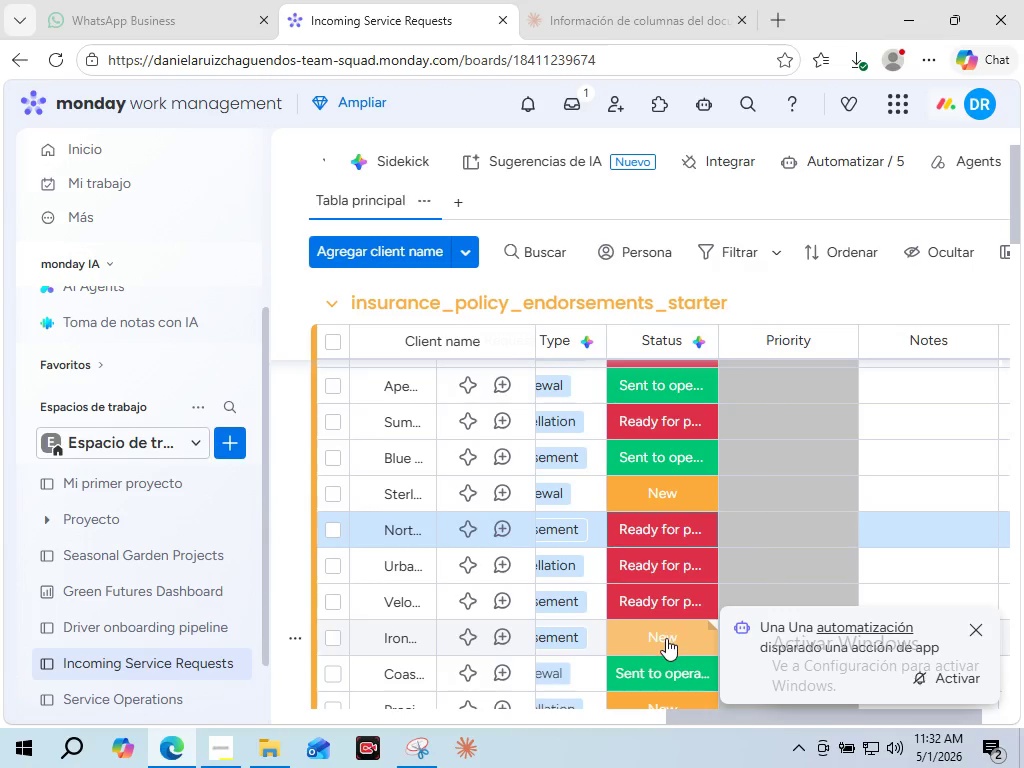 
left_click([666, 638])
 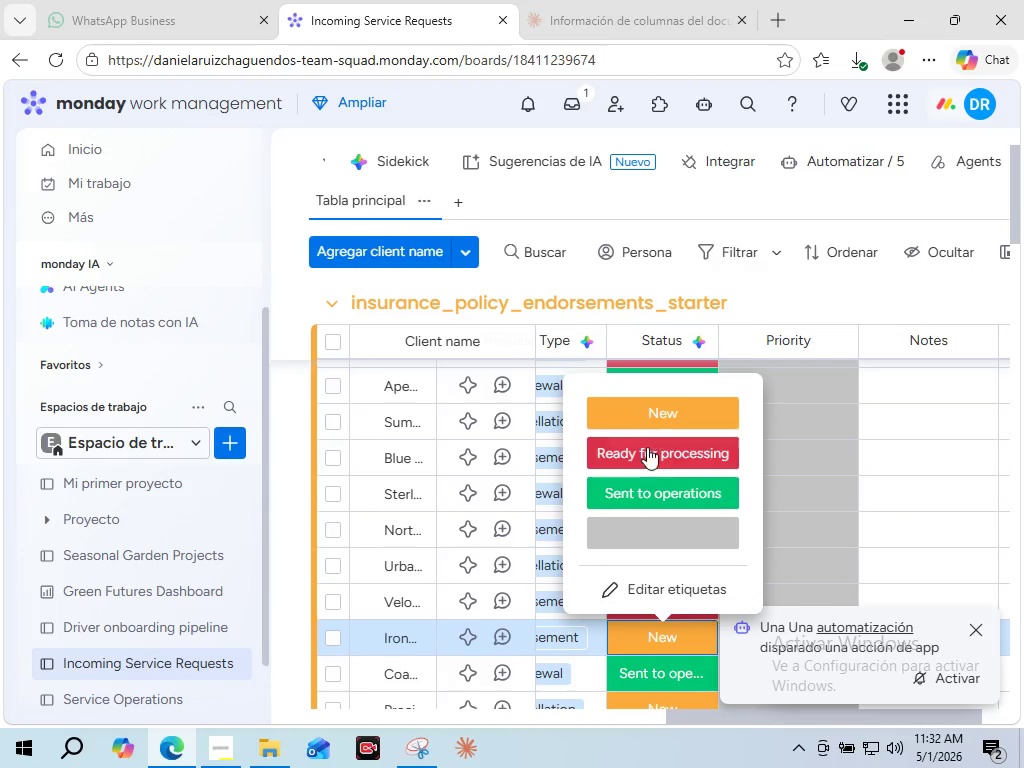 
left_click([643, 457])
 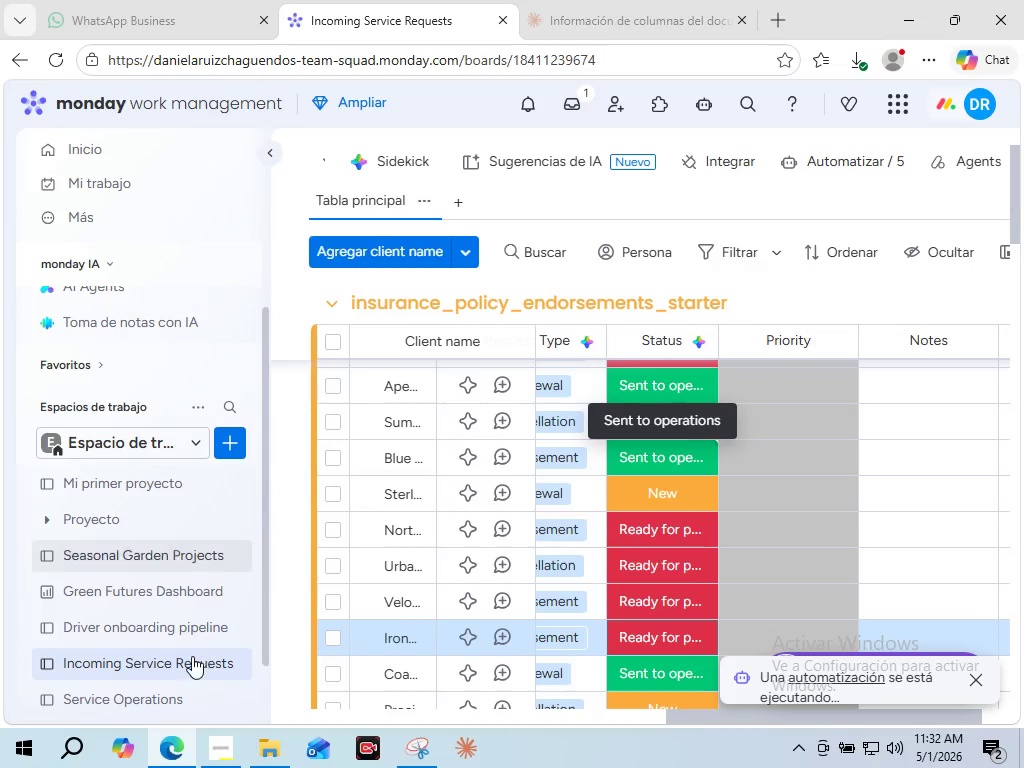 
left_click([156, 702])
 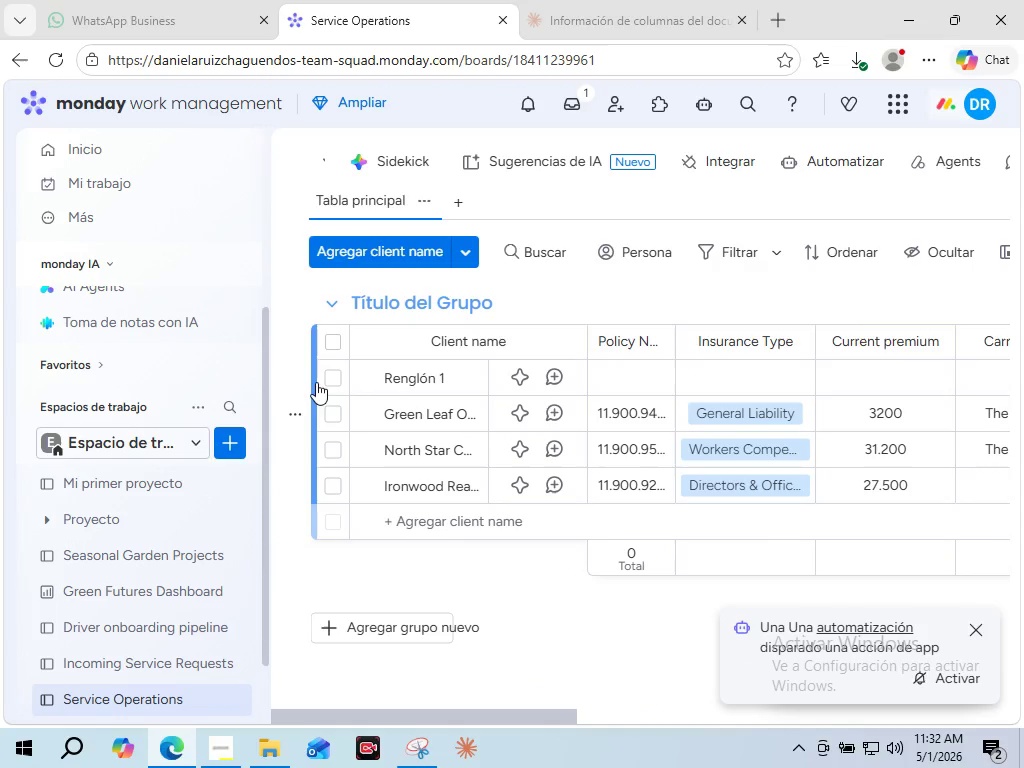 
left_click([290, 377])
 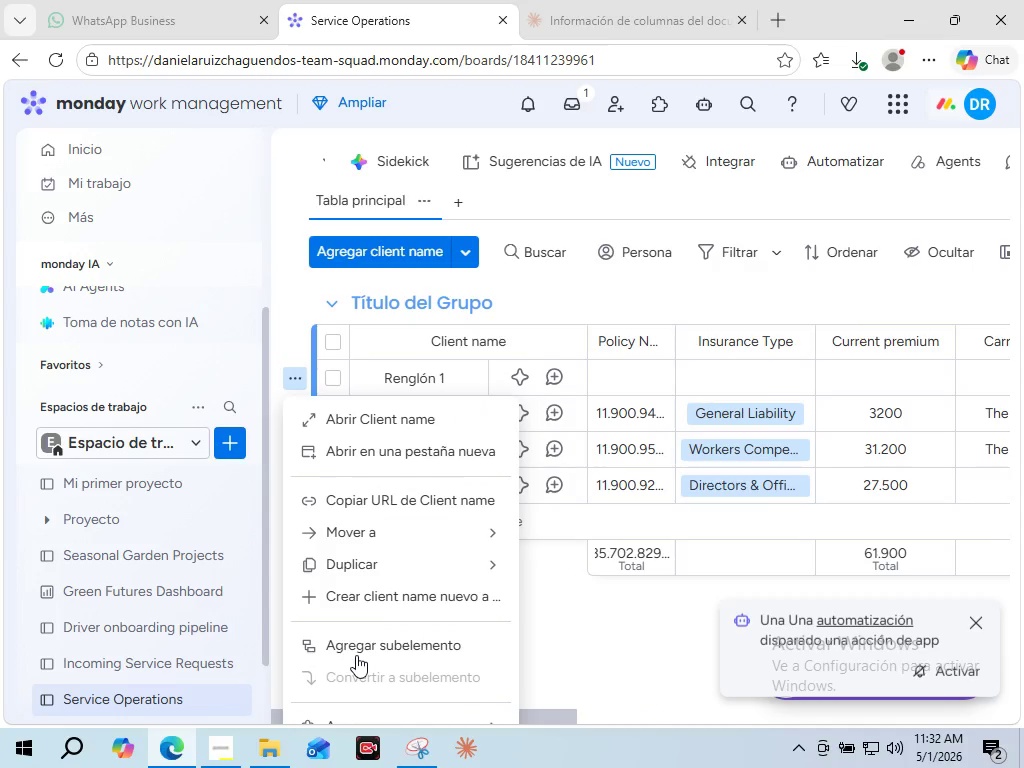 
scroll: coordinate [377, 513], scroll_direction: down, amount: 16.0
 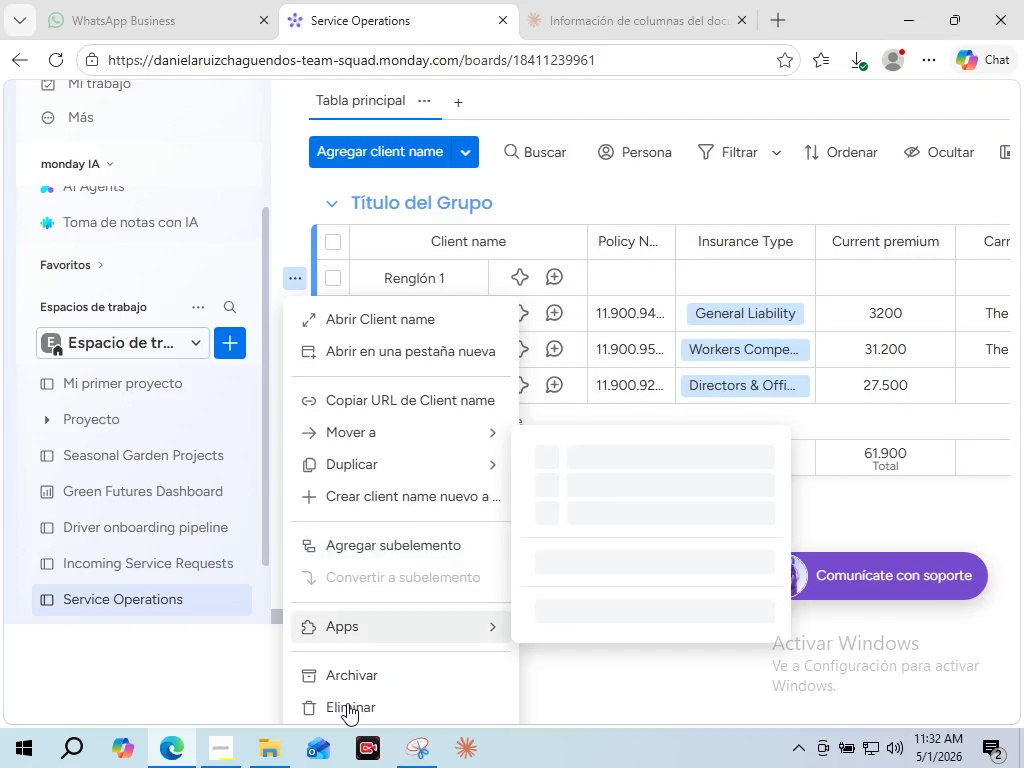 
left_click([347, 703])
 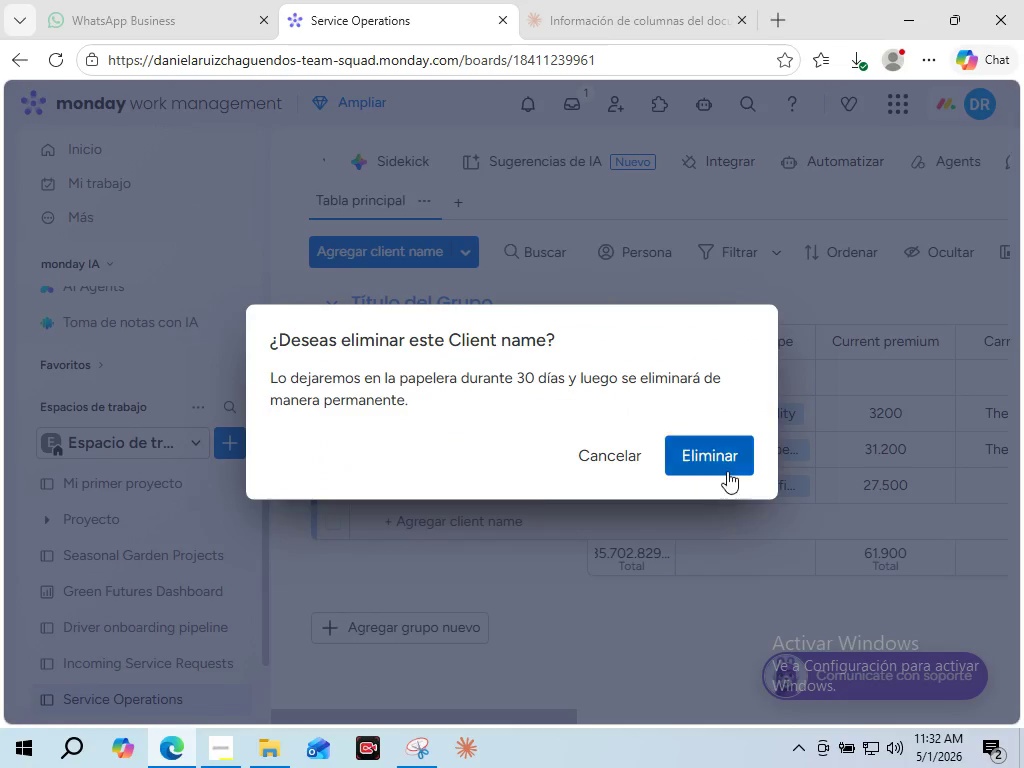 
left_click([707, 452])
 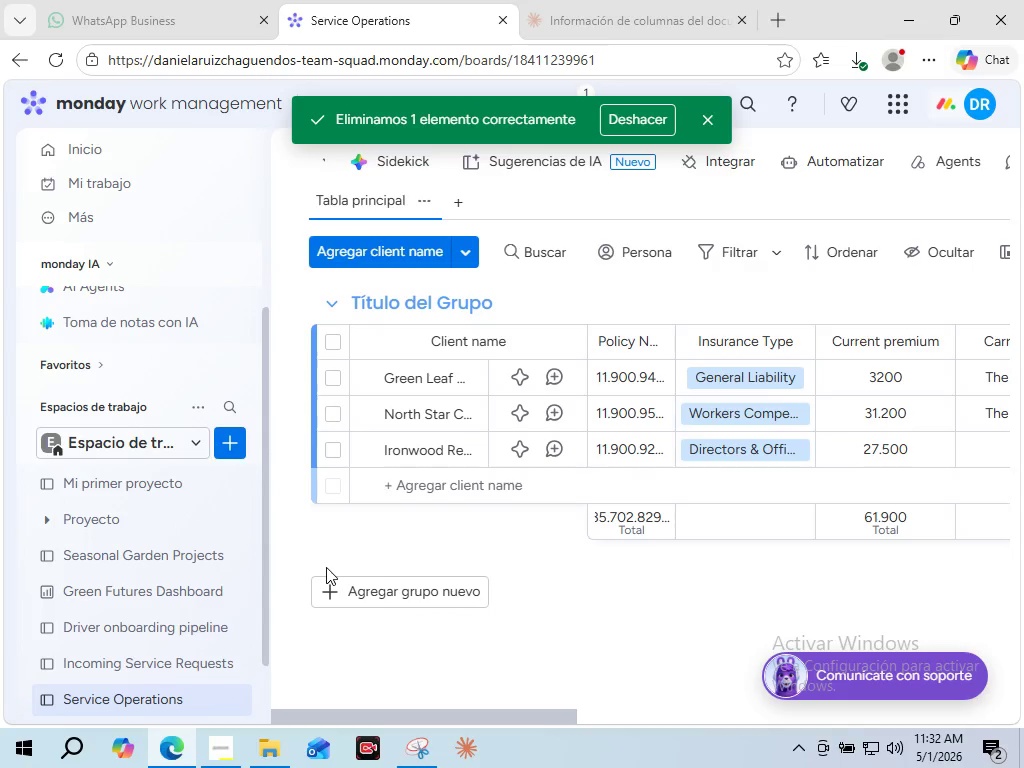 
scroll: coordinate [120, 583], scroll_direction: down, amount: 2.0
 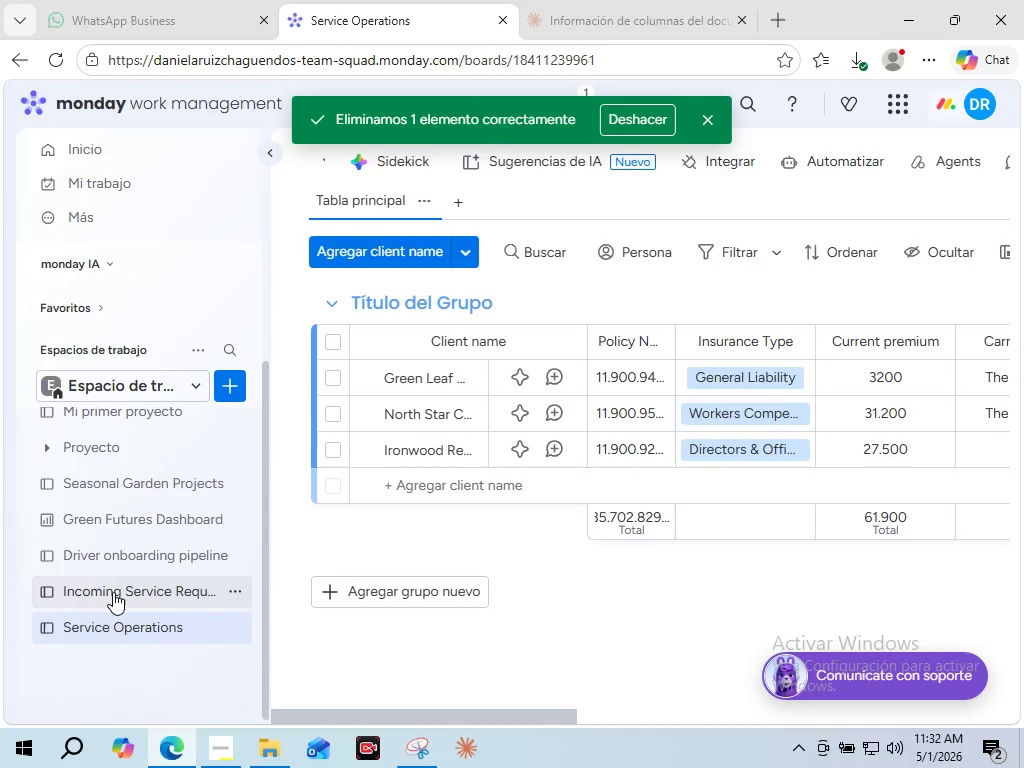 
left_click([113, 592])
 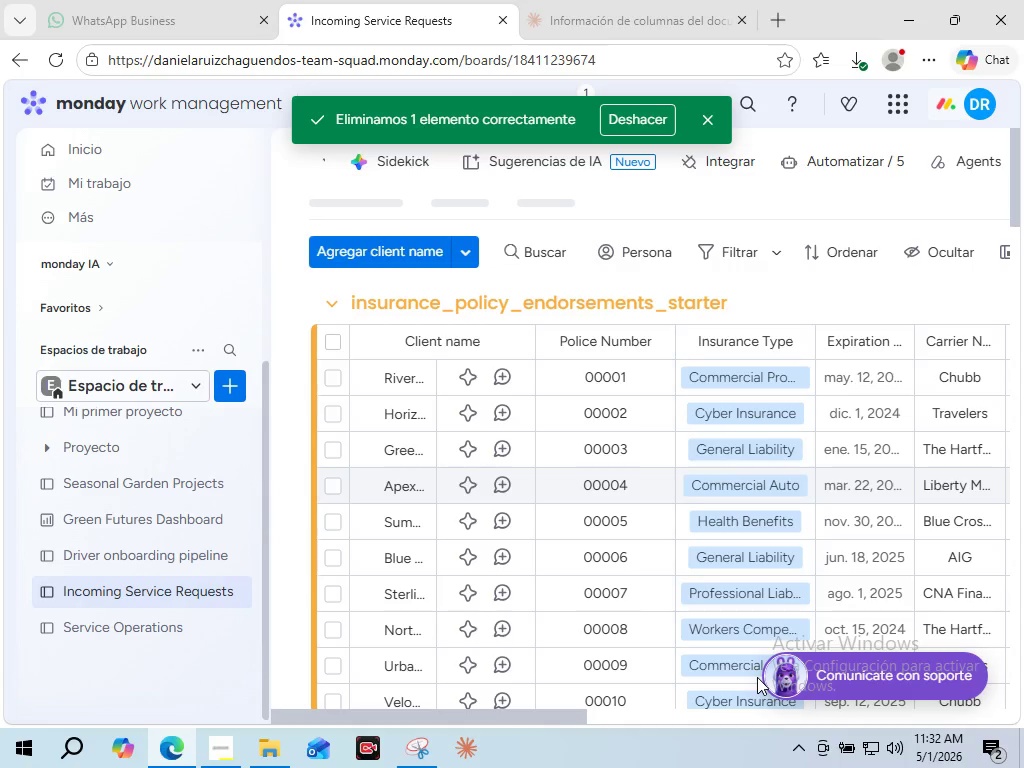 
left_click_drag(start_coordinate=[571, 723], to_coordinate=[913, 703])
 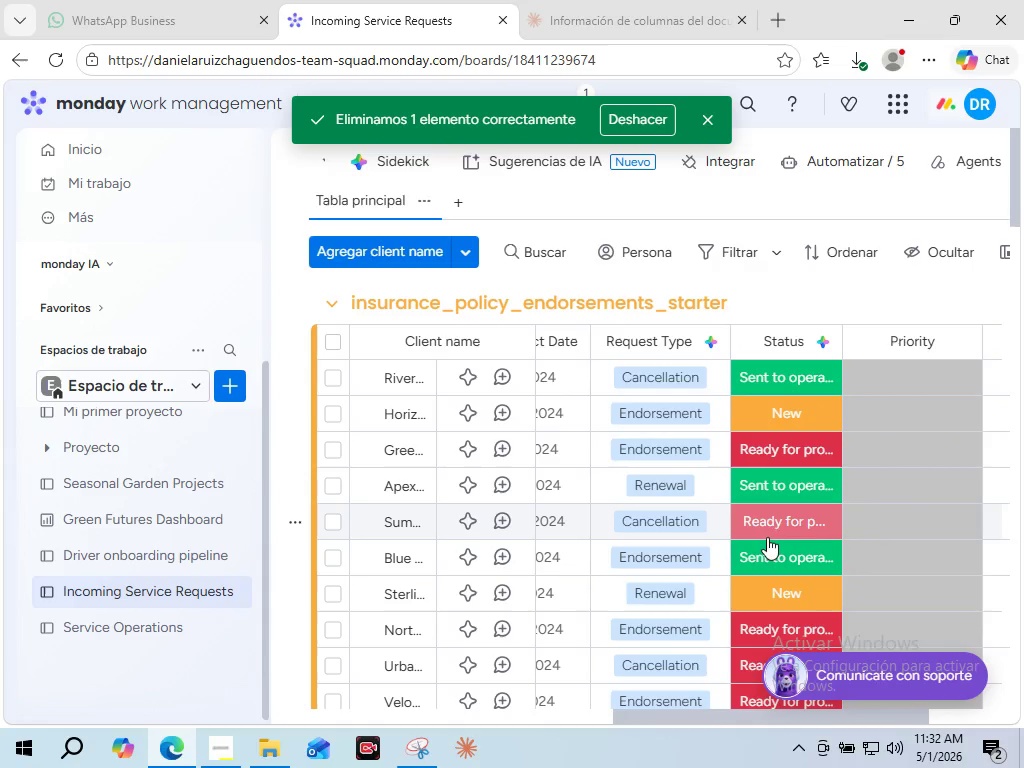 
scroll: coordinate [757, 568], scroll_direction: down, amount: 3.0
 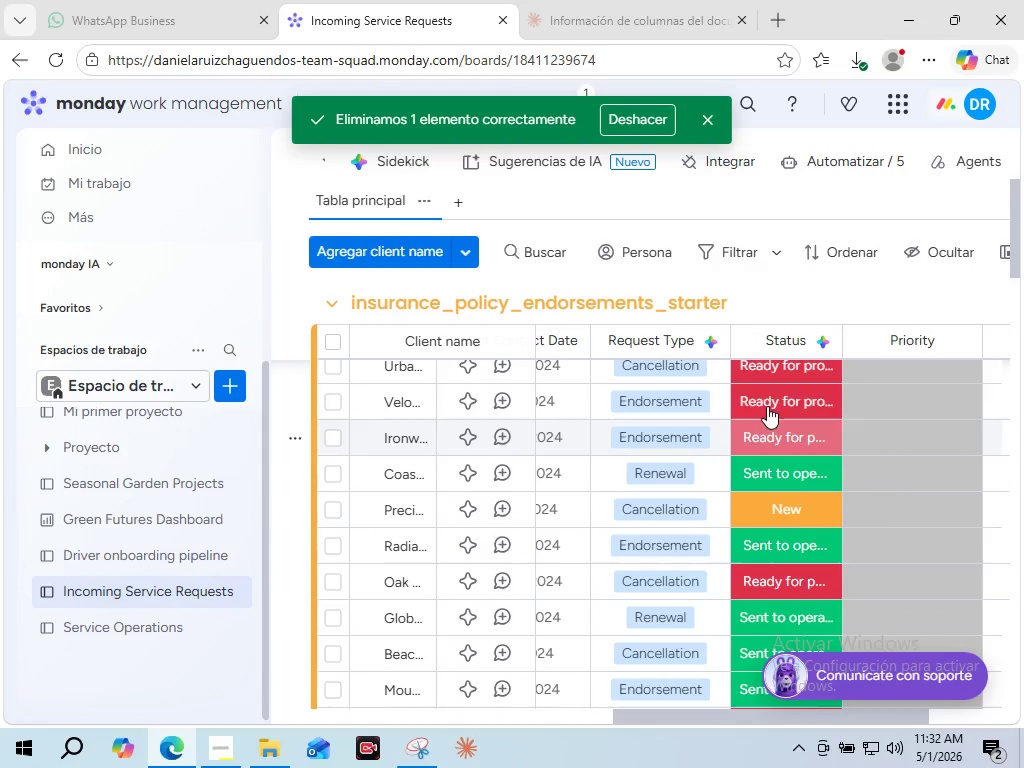 
left_click([767, 402])
 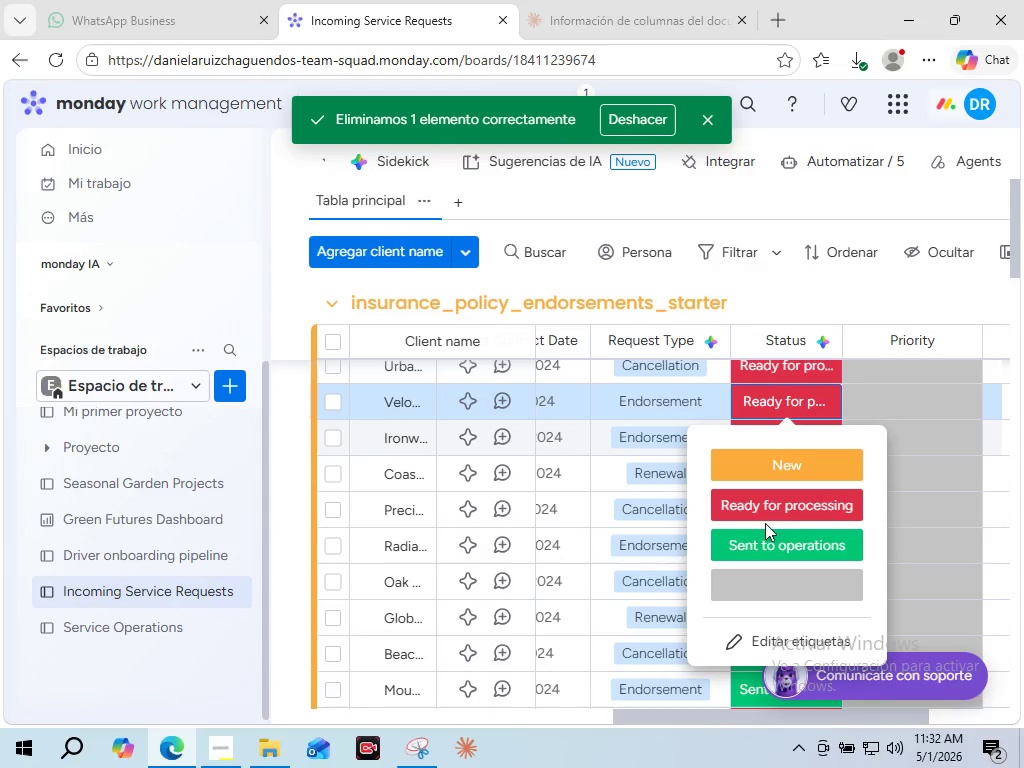 
left_click([761, 513])
 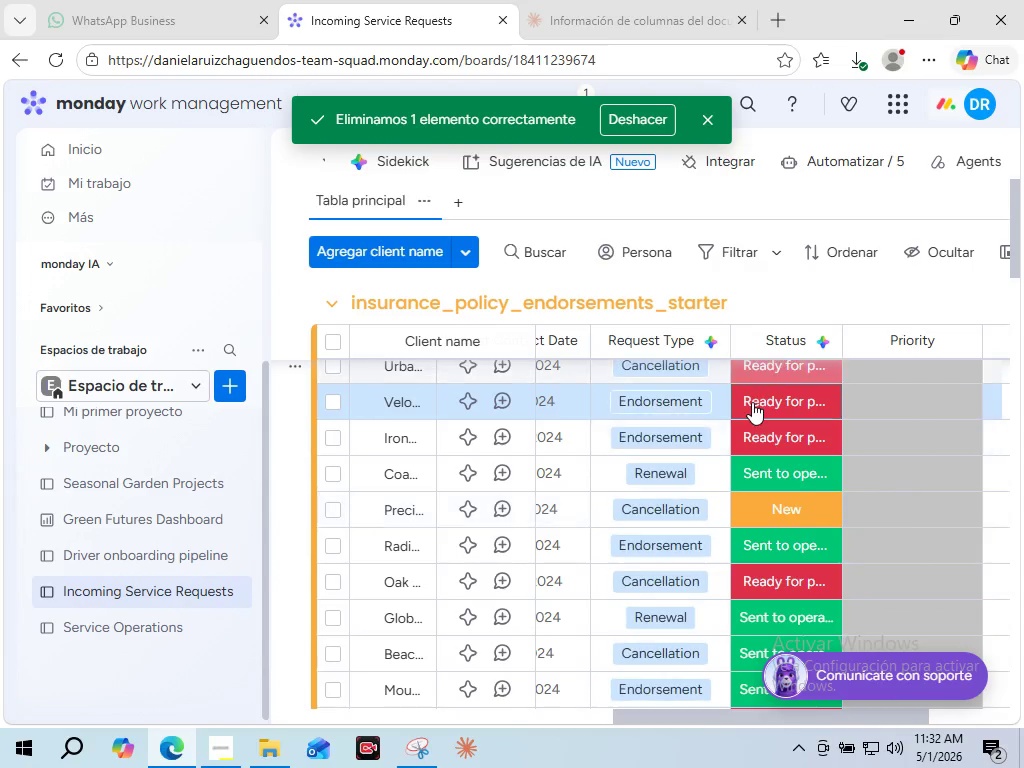 
left_click([752, 402])
 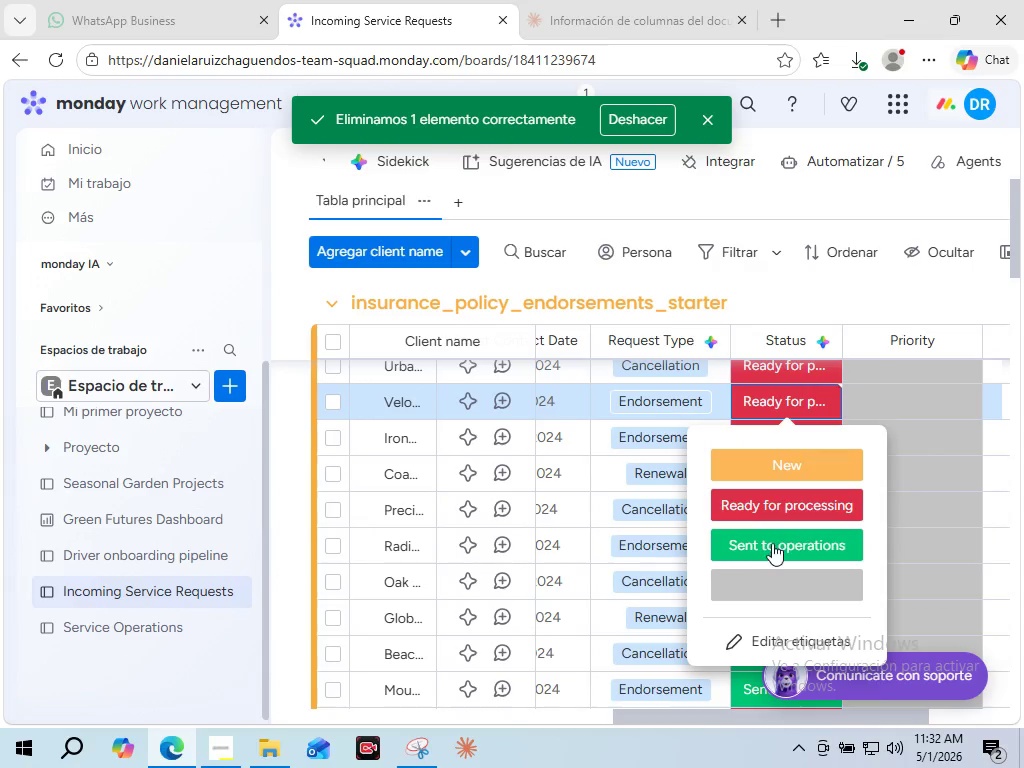 
left_click([772, 546])
 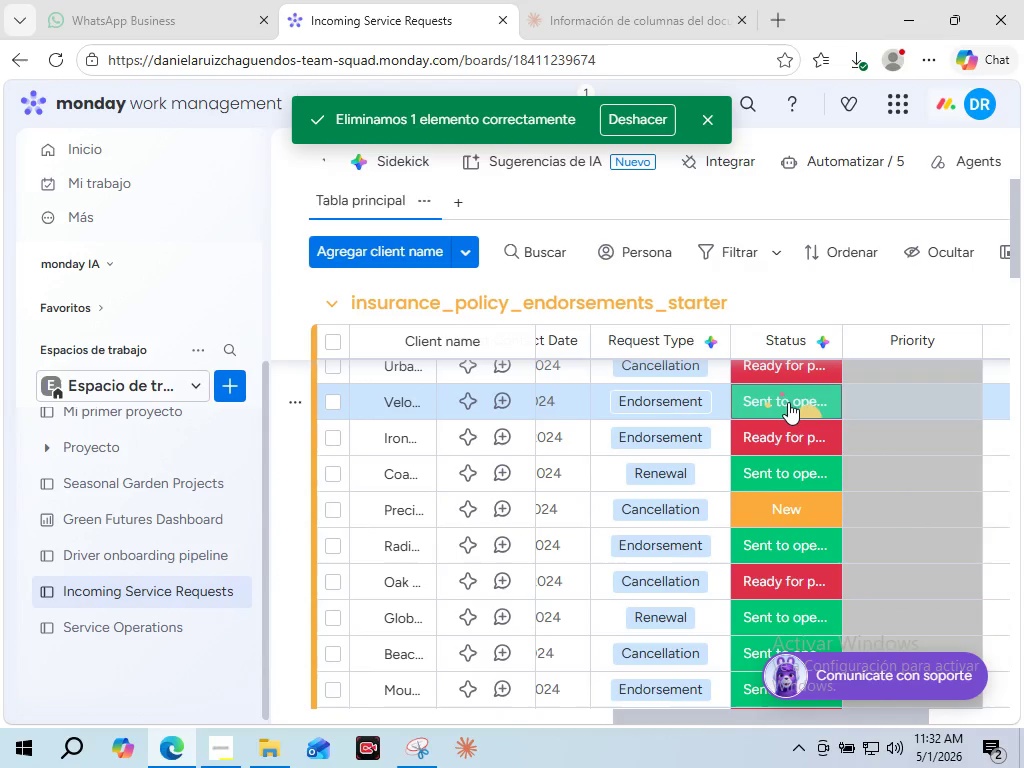 
left_click([788, 402])
 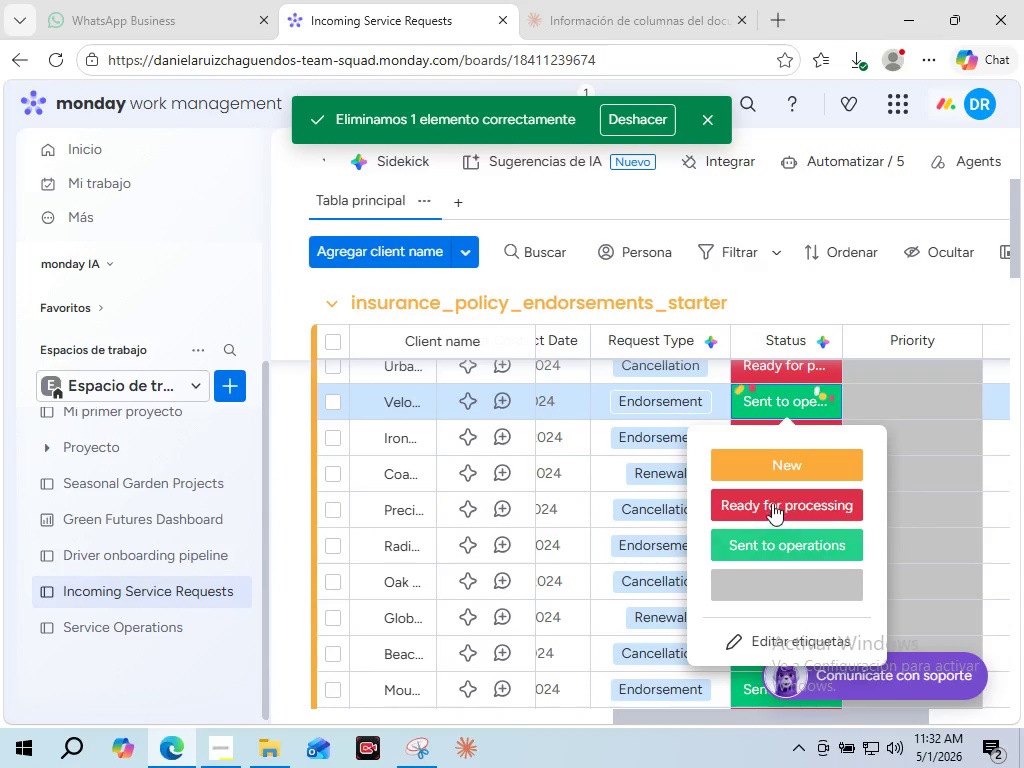 
left_click([770, 495])
 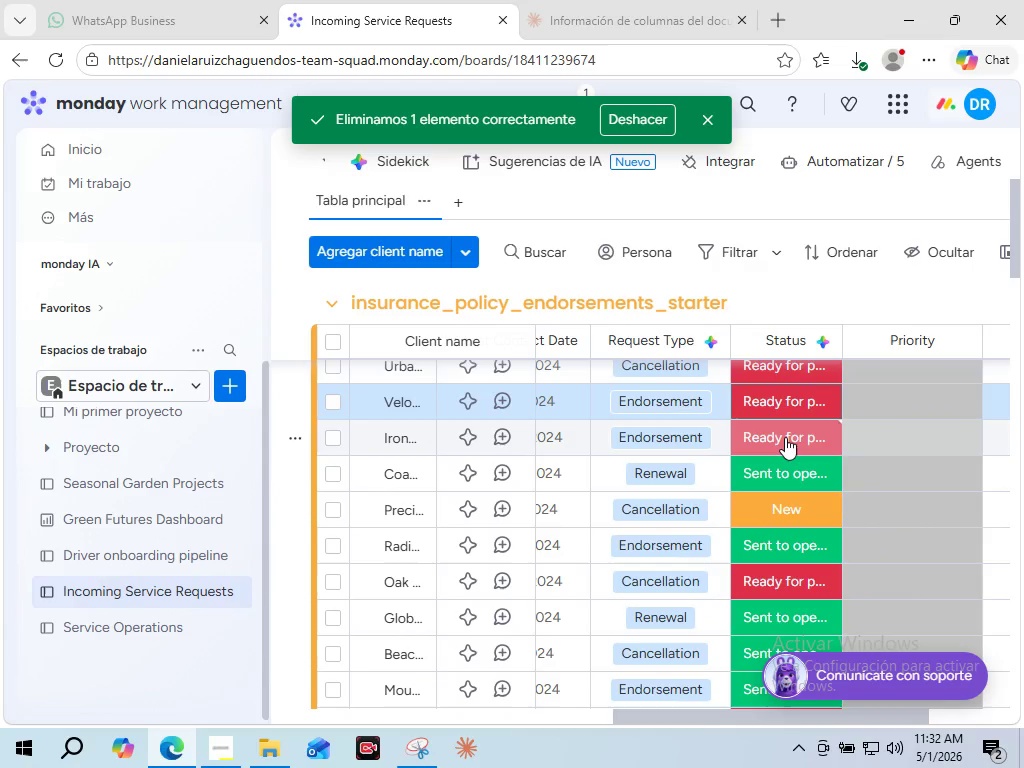 
left_click([785, 437])
 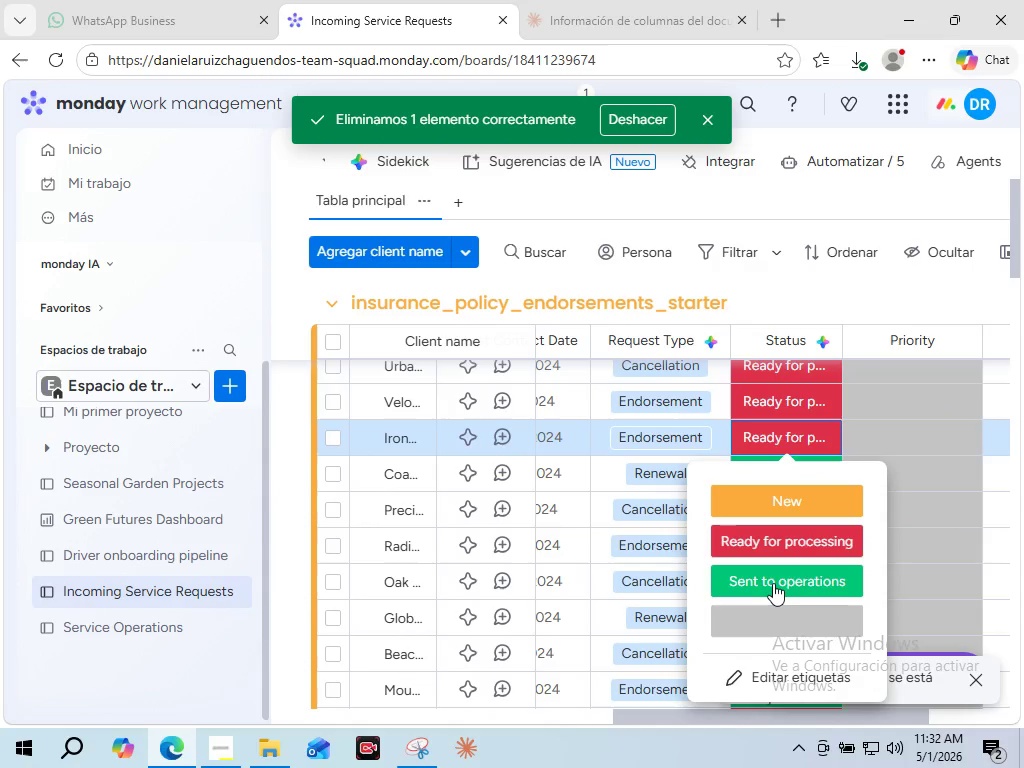 
left_click([775, 585])
 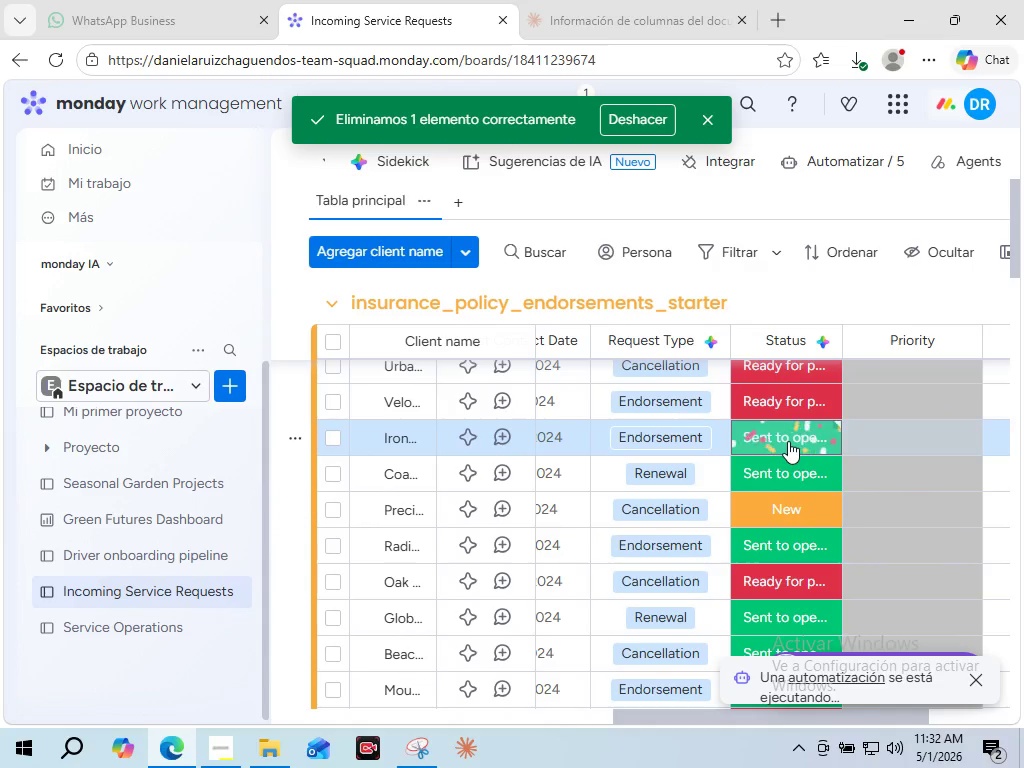 
left_click([788, 441])
 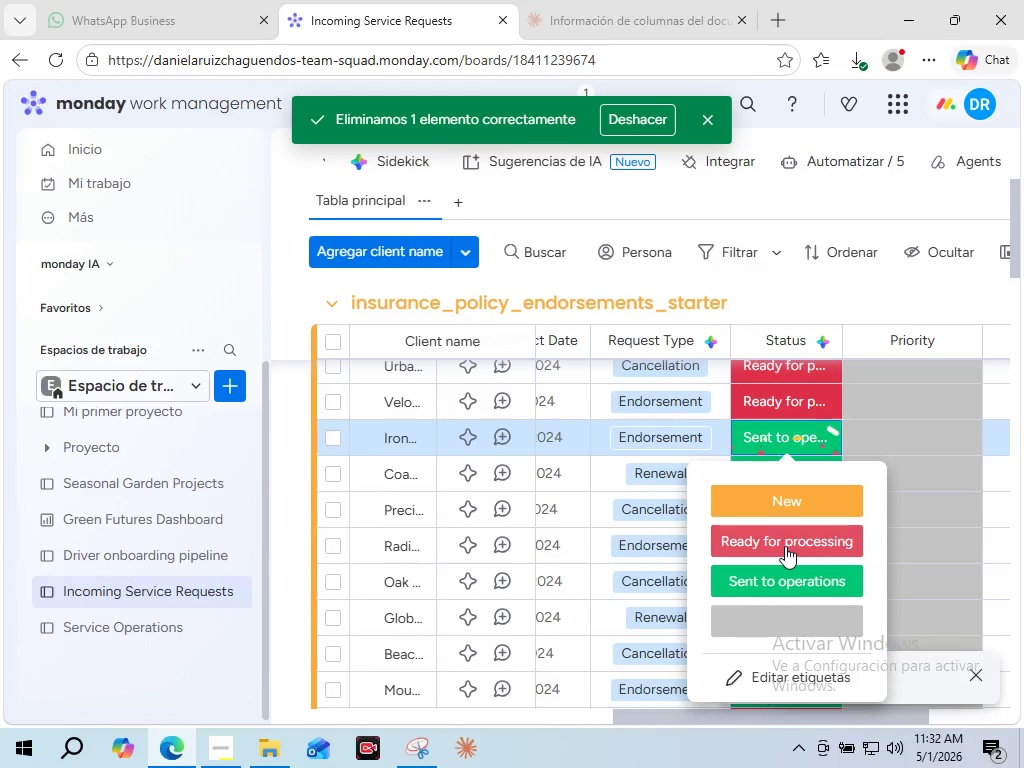 
left_click([785, 546])
 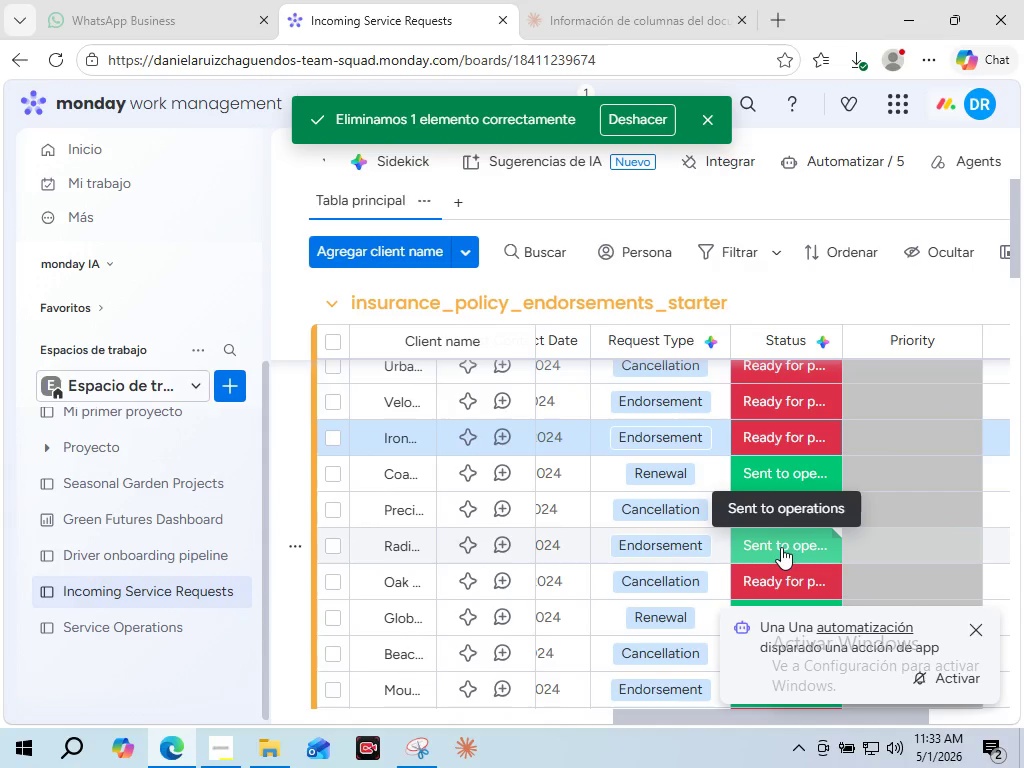 
wait(5.89)
 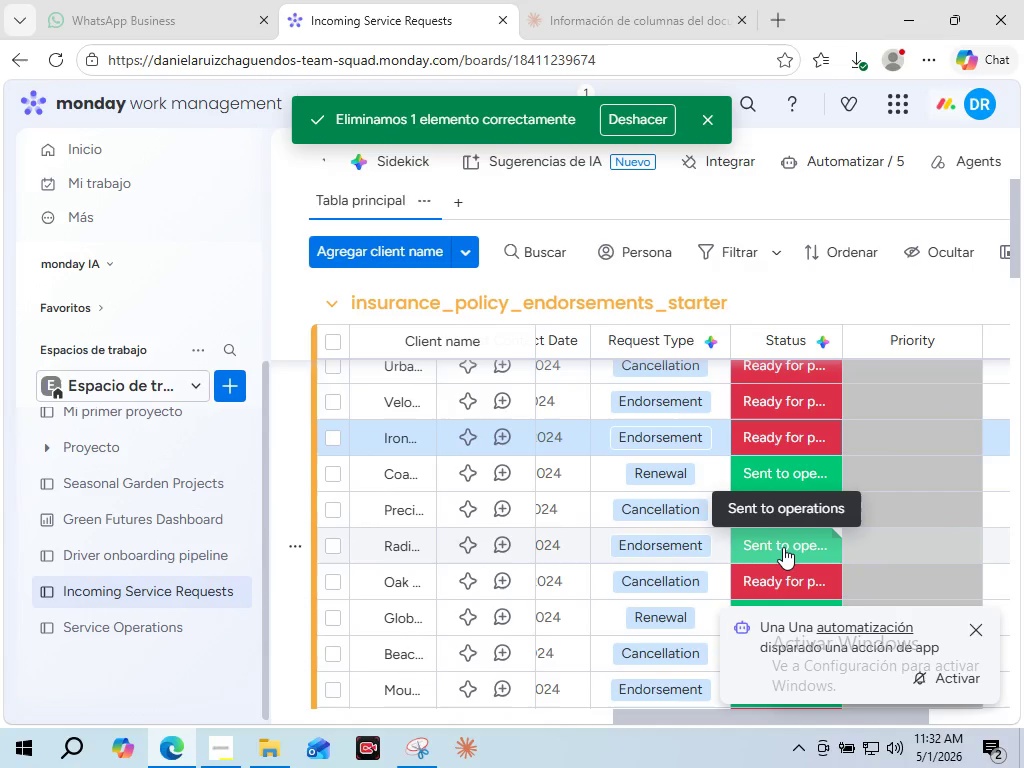 
left_click([207, 623])
 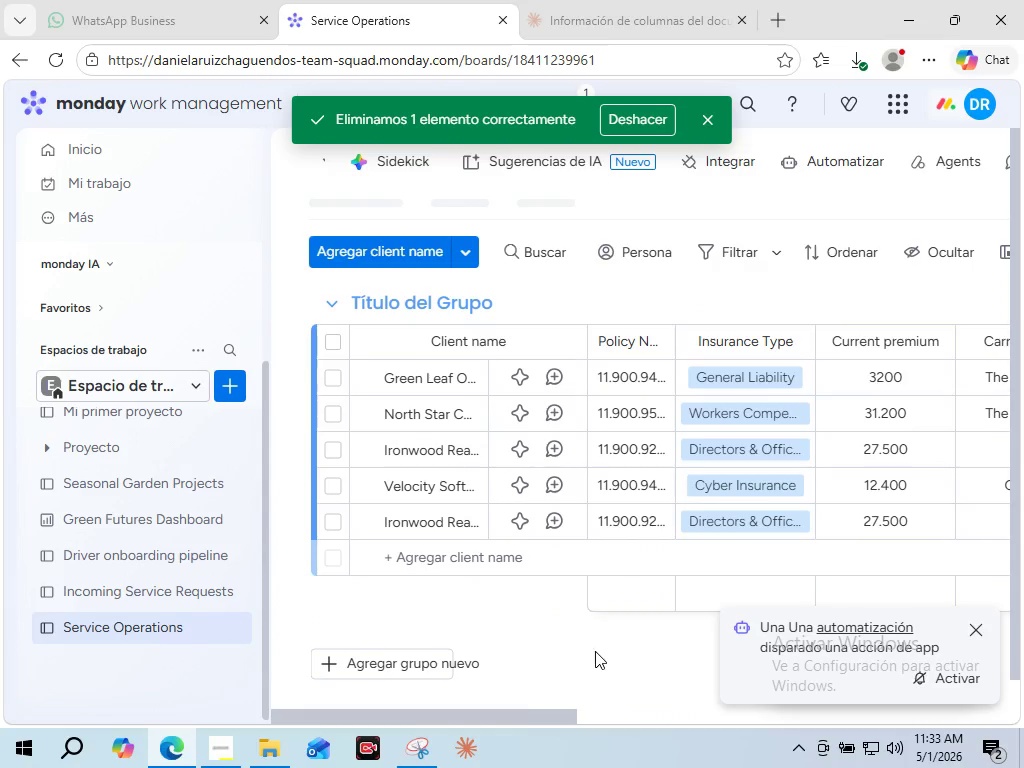 
left_click_drag(start_coordinate=[530, 712], to_coordinate=[666, 685])
 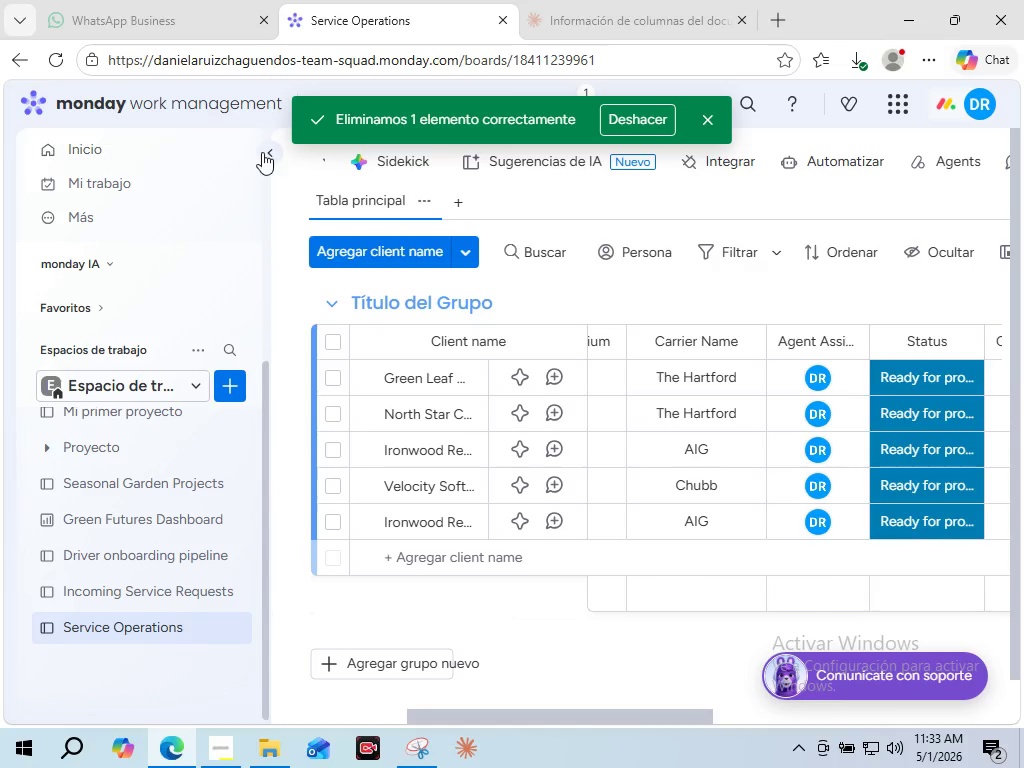 
left_click([262, 152])
 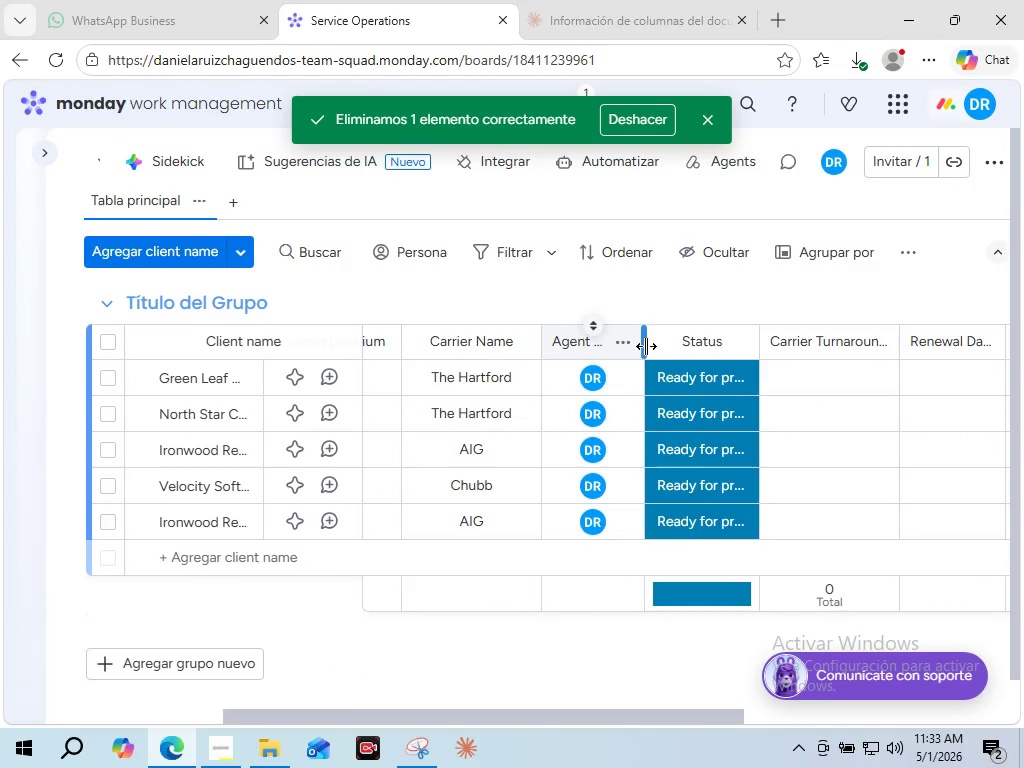 
wait(7.53)
 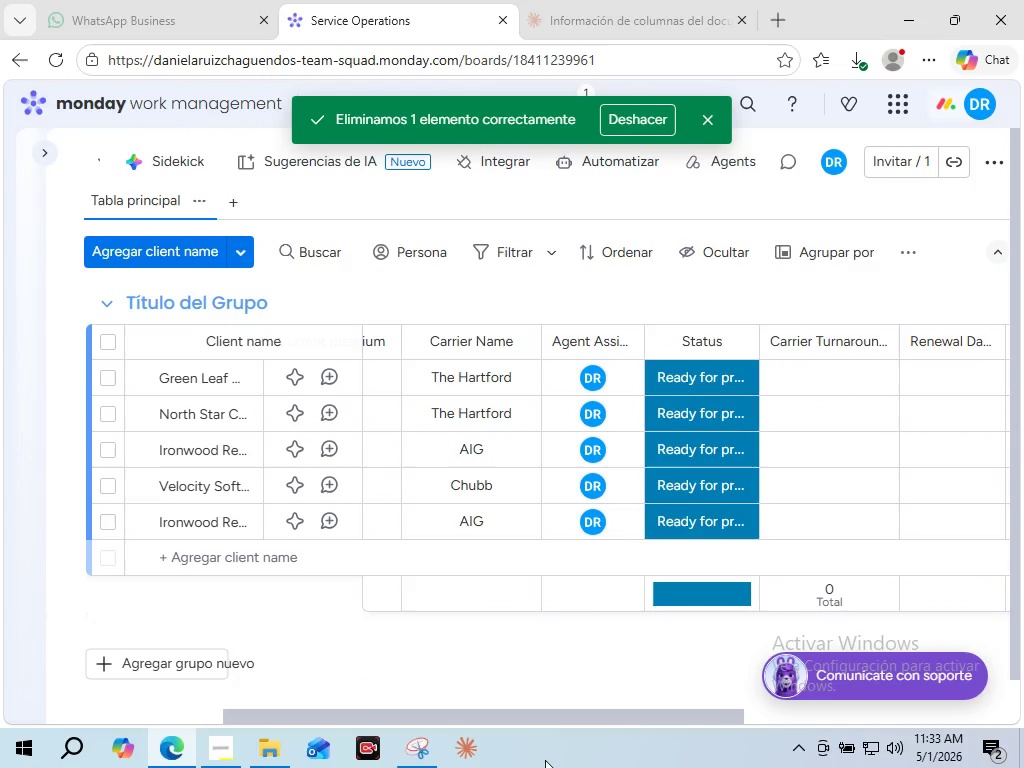 
left_click_drag(start_coordinate=[642, 346], to_coordinate=[618, 347])
 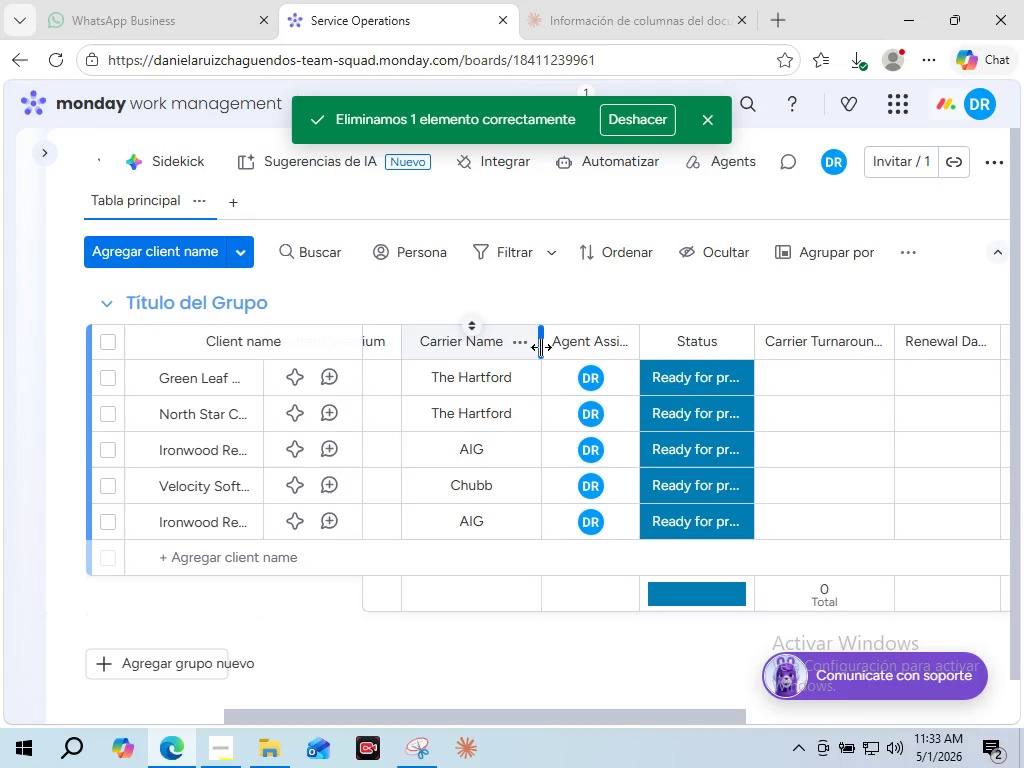 
left_click_drag(start_coordinate=[542, 347], to_coordinate=[511, 347])
 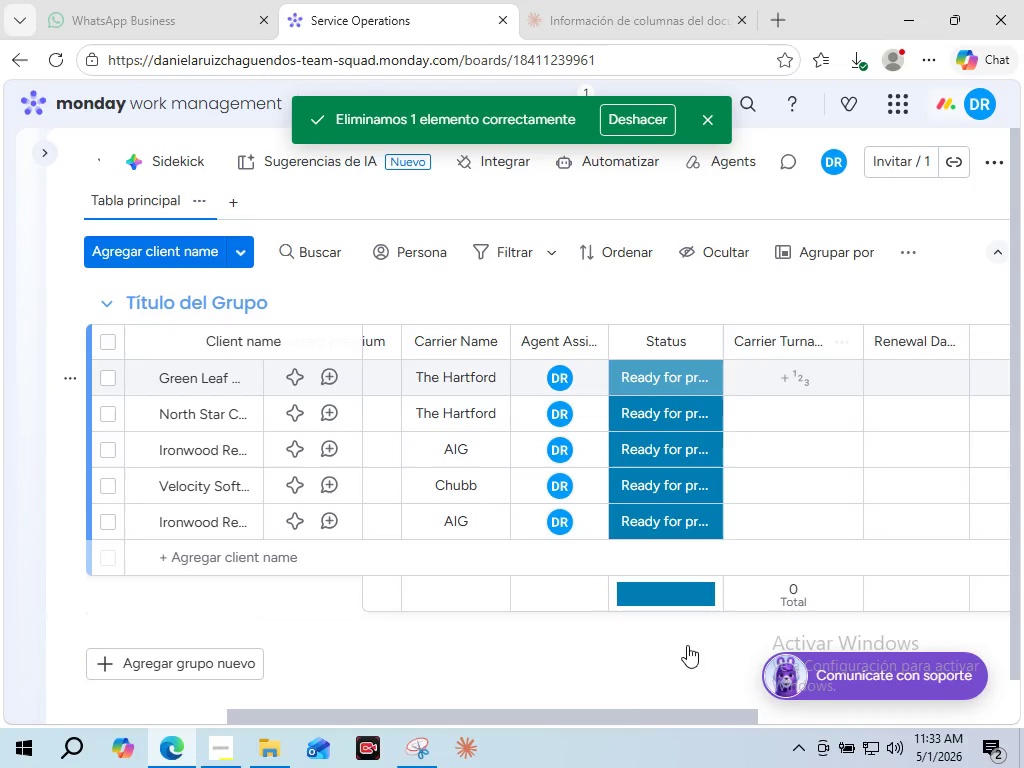 
left_click_drag(start_coordinate=[643, 717], to_coordinate=[822, 681])
 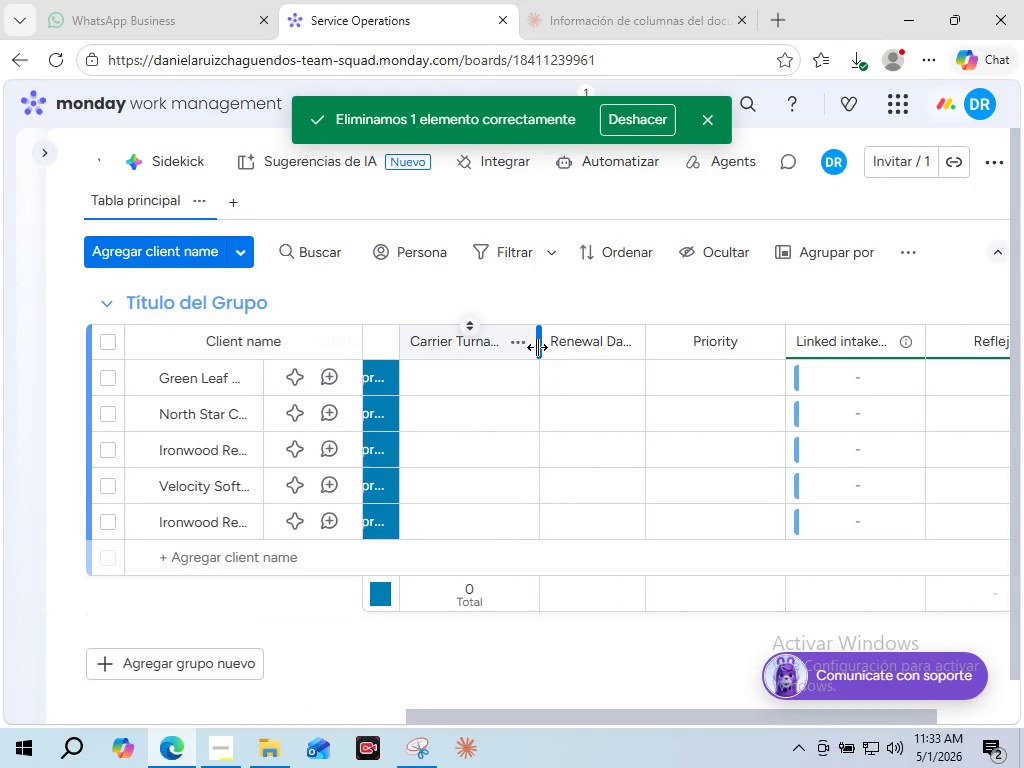 
left_click_drag(start_coordinate=[537, 347], to_coordinate=[502, 342])
 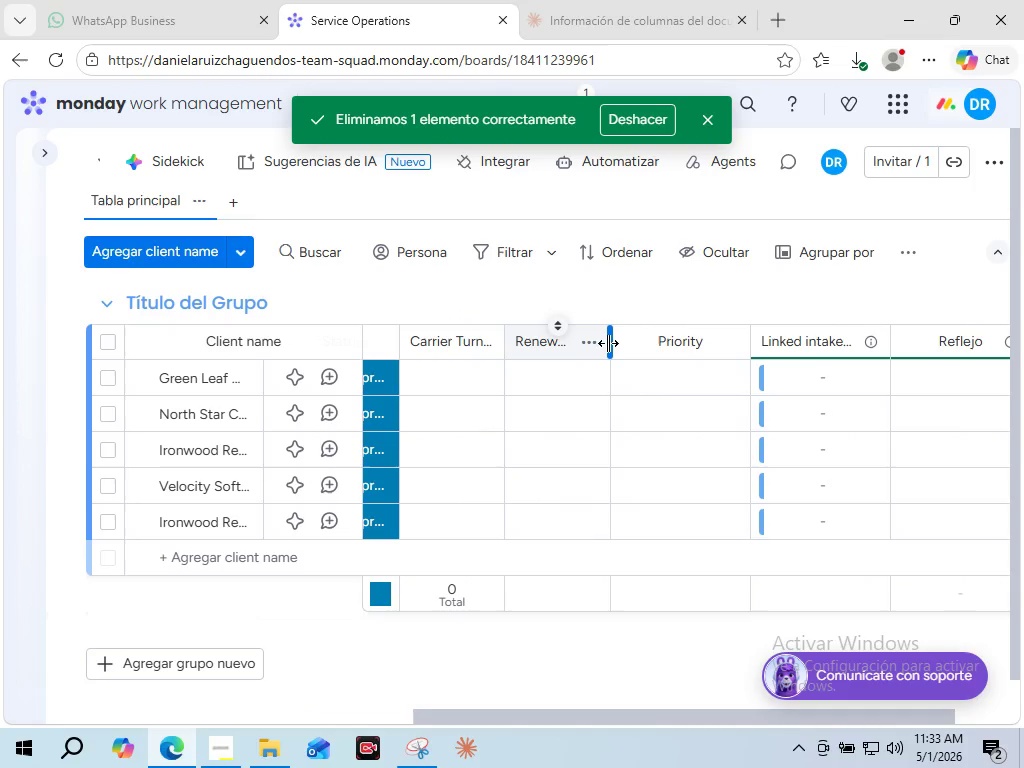 
left_click_drag(start_coordinate=[612, 343], to_coordinate=[582, 343])
 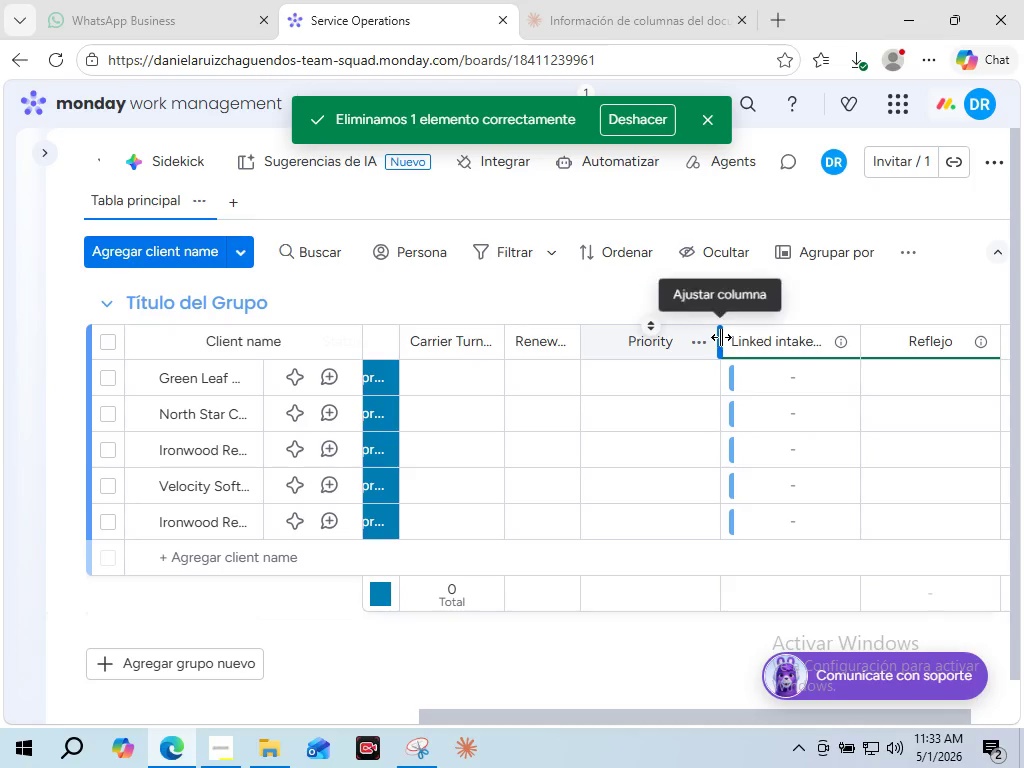 
left_click_drag(start_coordinate=[721, 337], to_coordinate=[677, 337])
 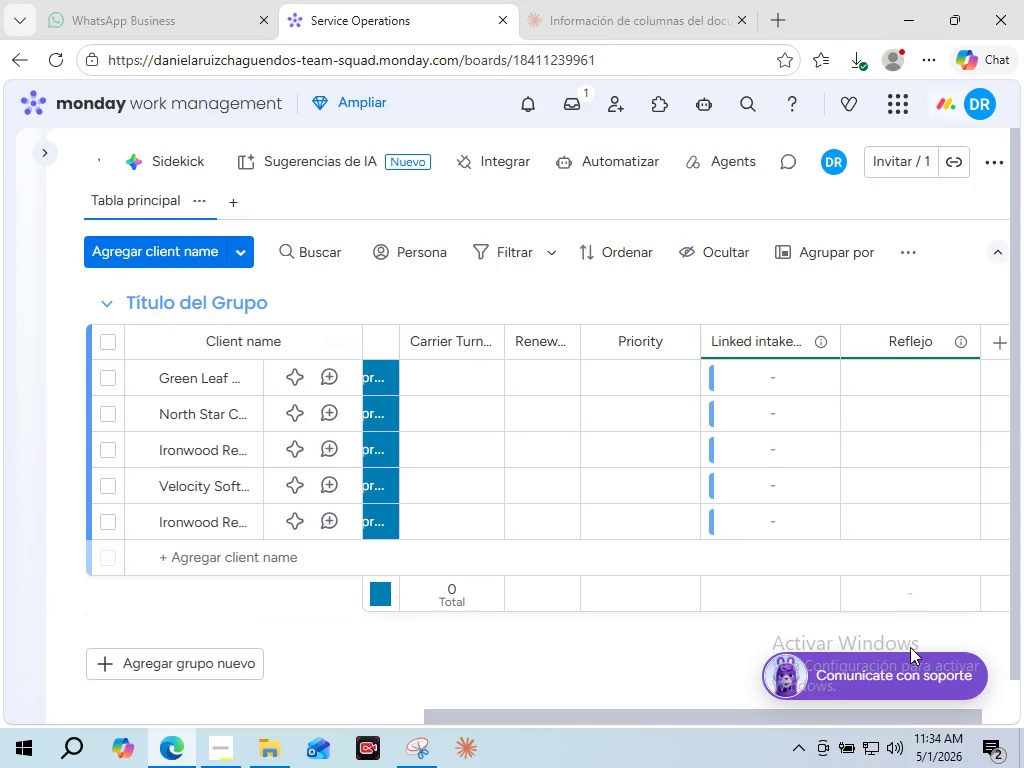 
wait(50.05)
 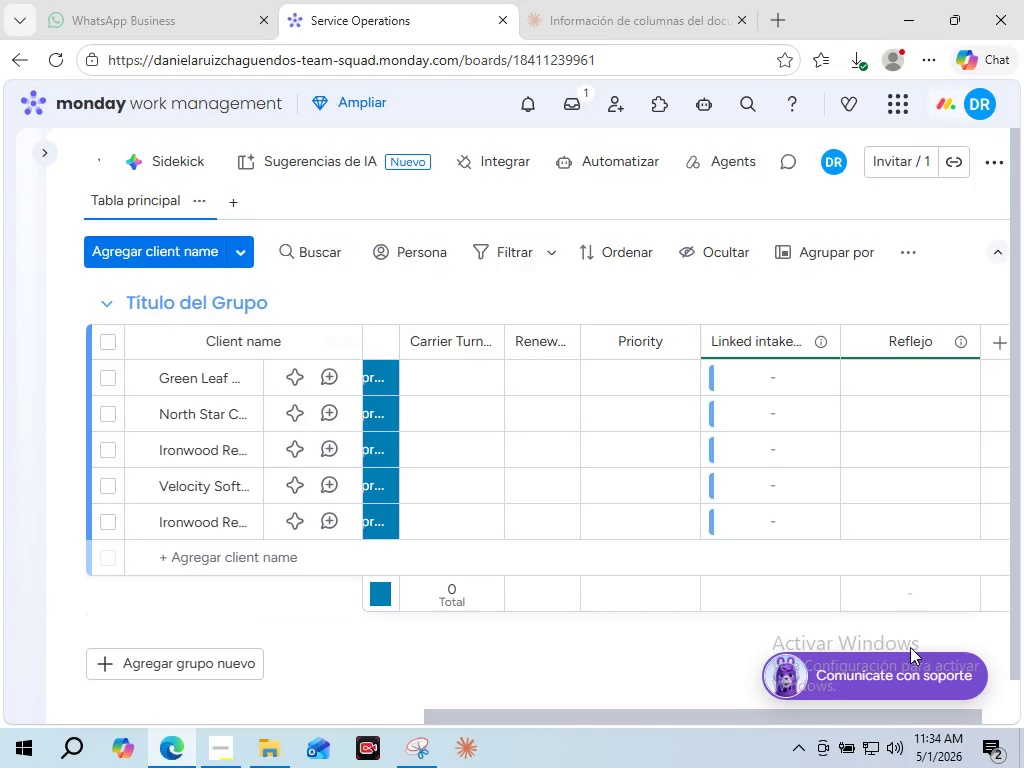 
left_click([747, 373])
 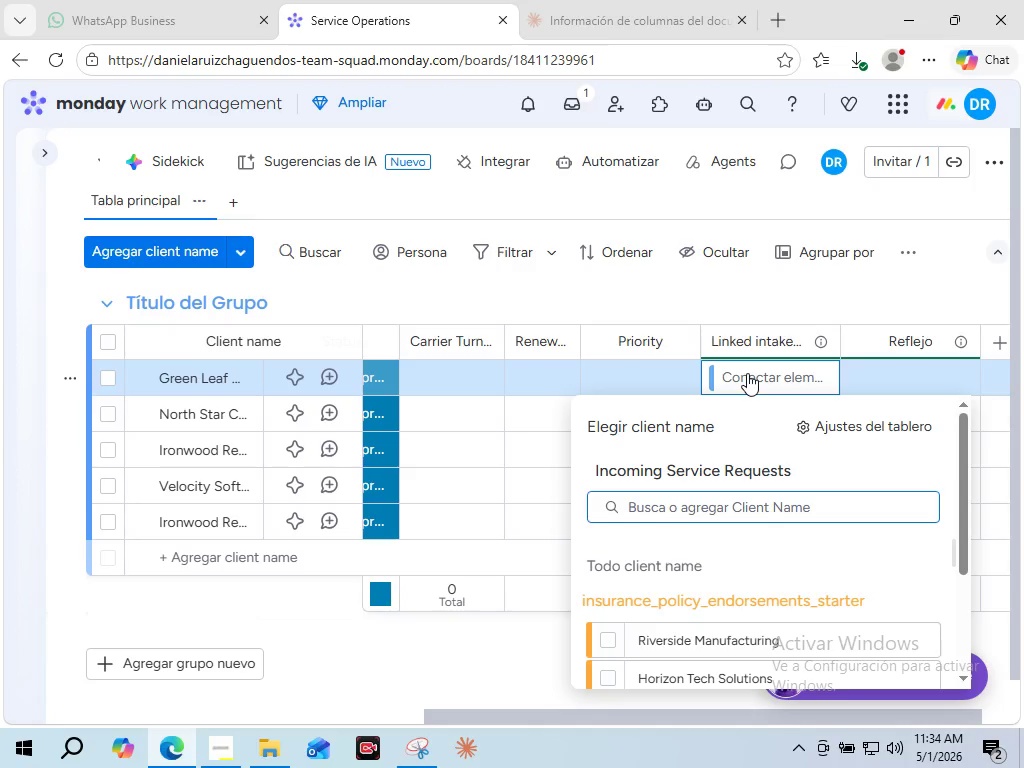 
wait(20.2)
 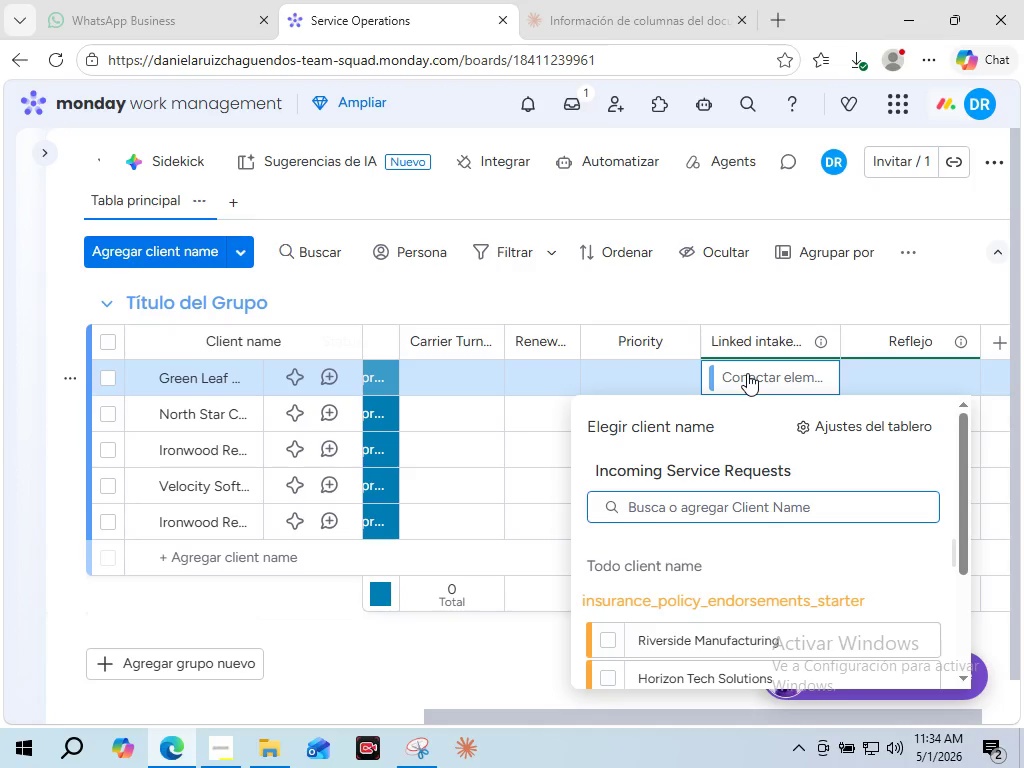 
type(gre)
 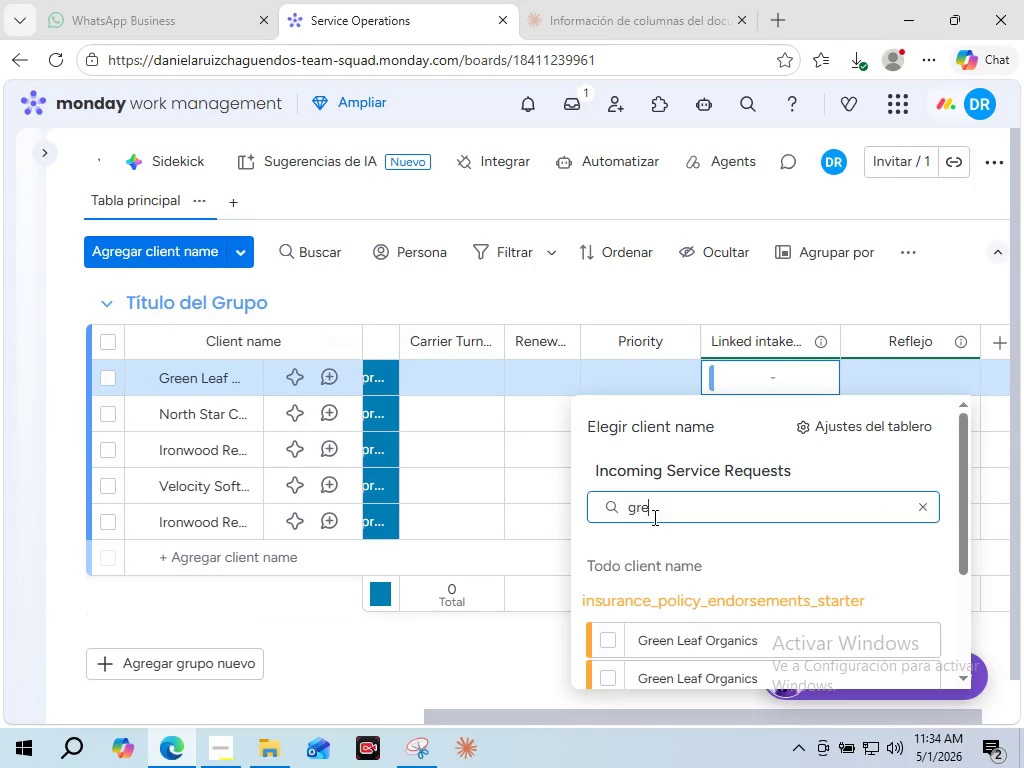 
wait(6.22)
 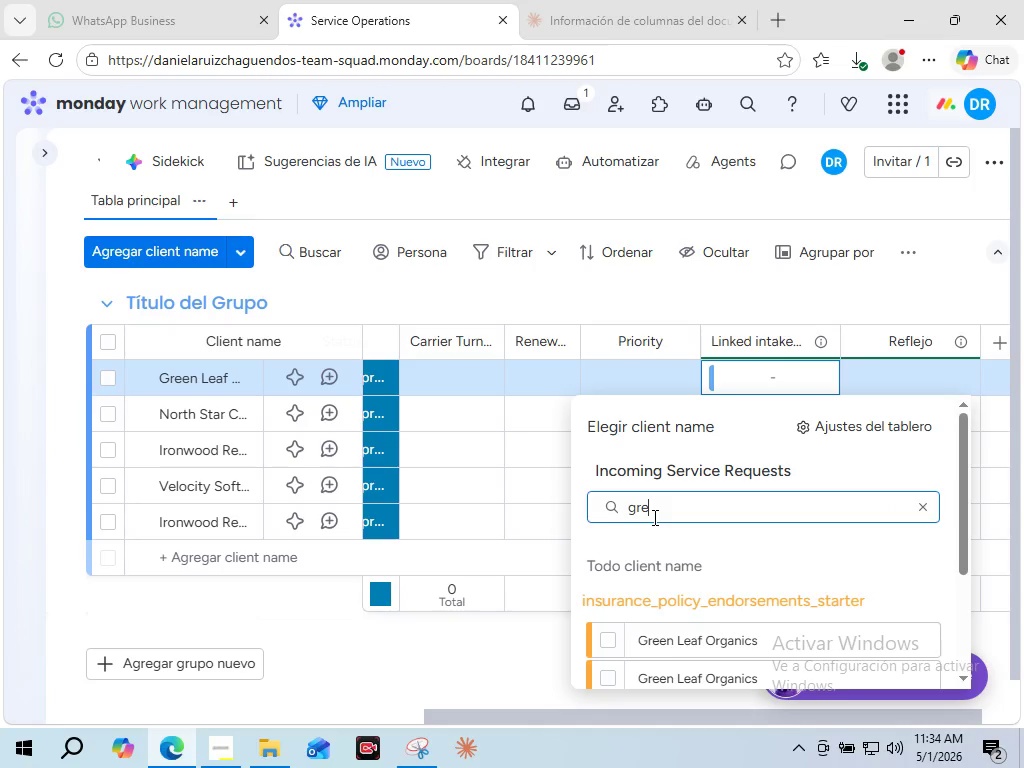 
scroll: coordinate [606, 508], scroll_direction: down, amount: 2.0
 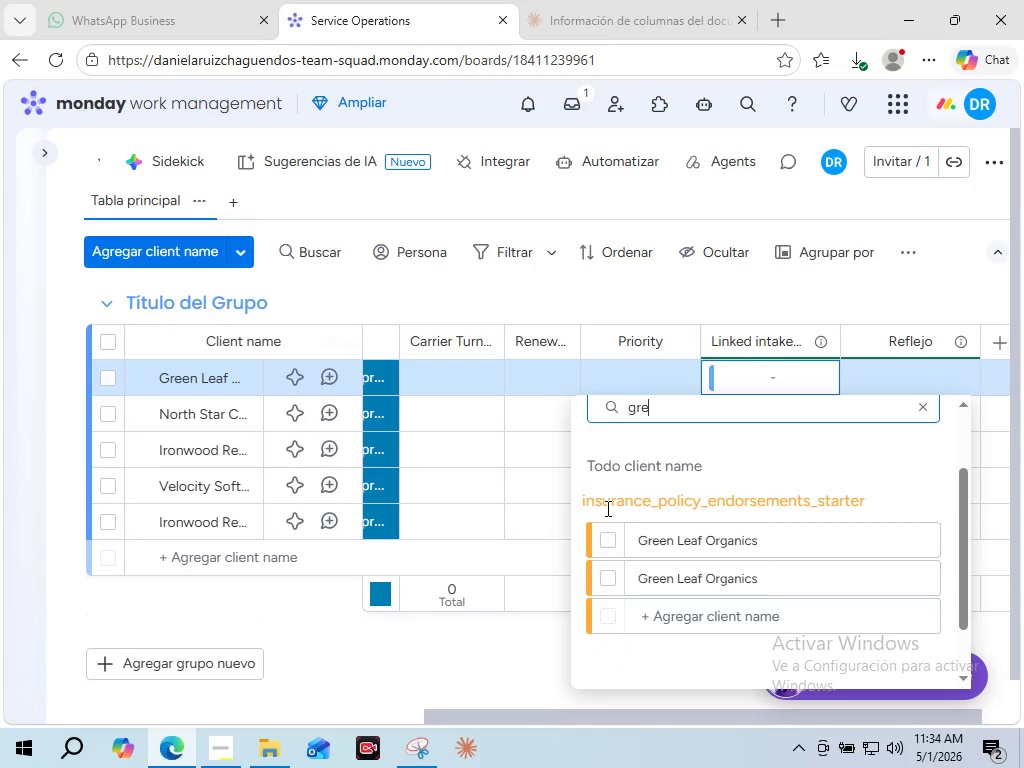 
left_click([610, 565])
 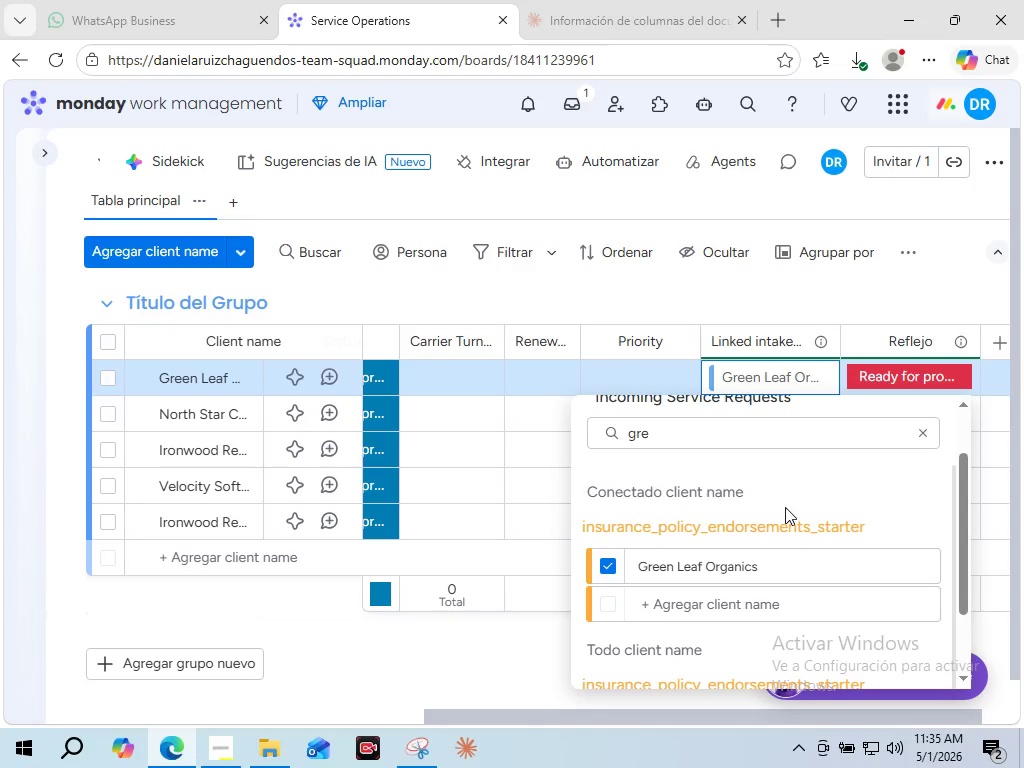 
scroll: coordinate [603, 520], scroll_direction: up, amount: 1.0
 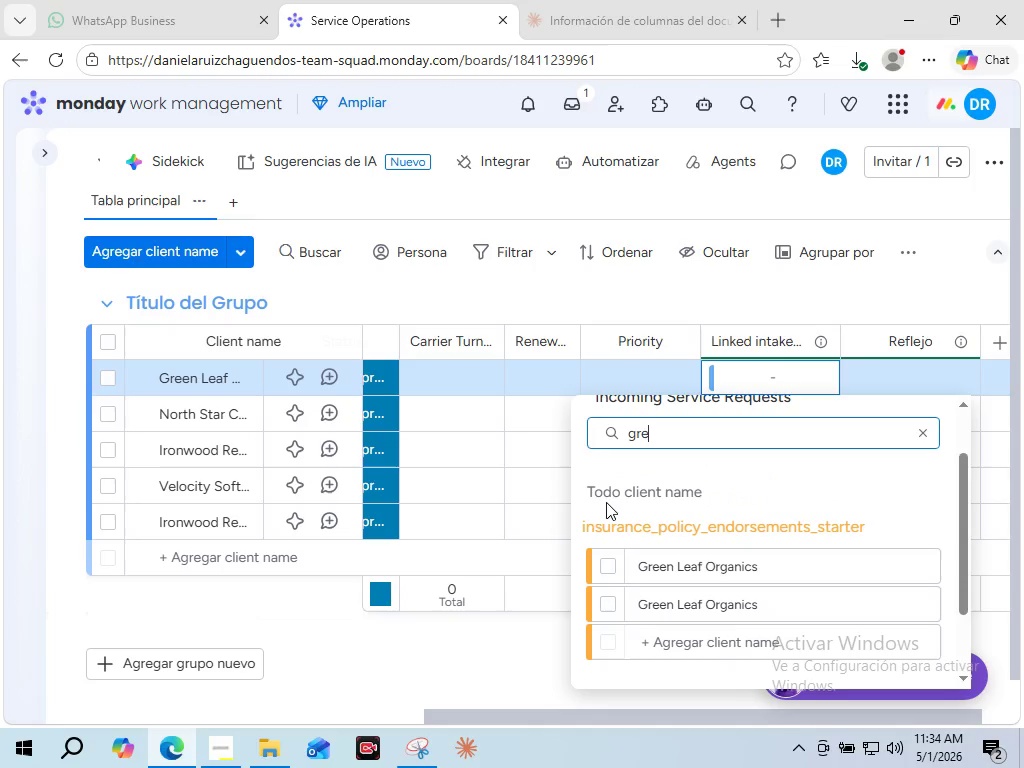 
wait(8.55)
 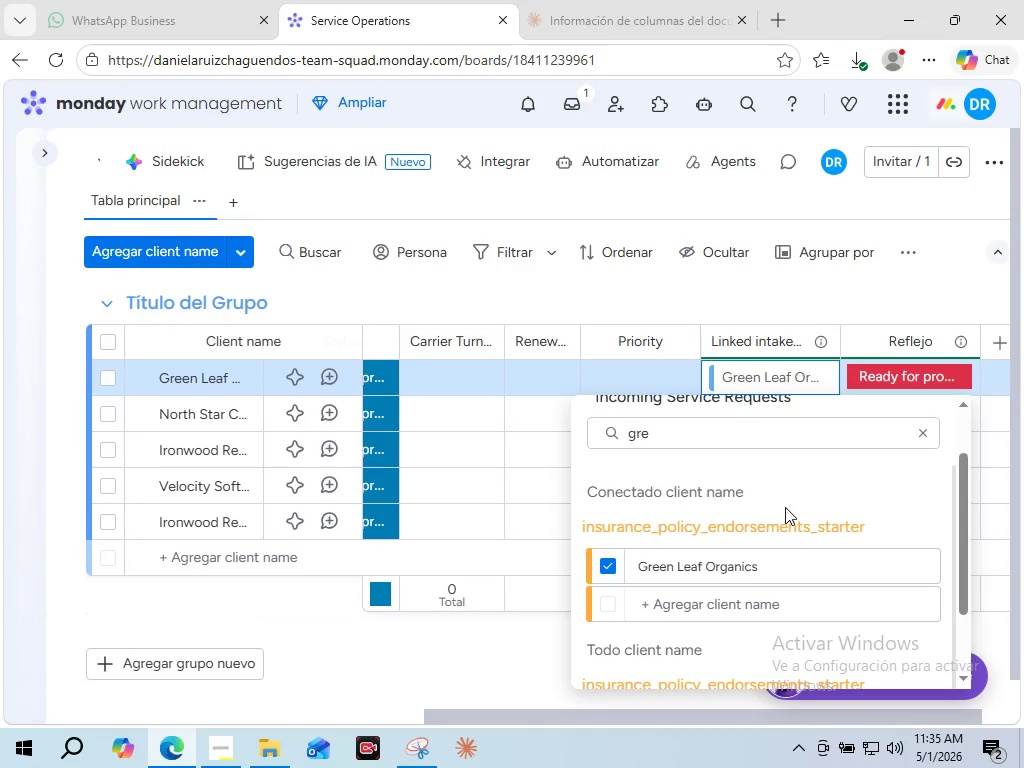 
scroll: coordinate [785, 507], scroll_direction: down, amount: 6.0
 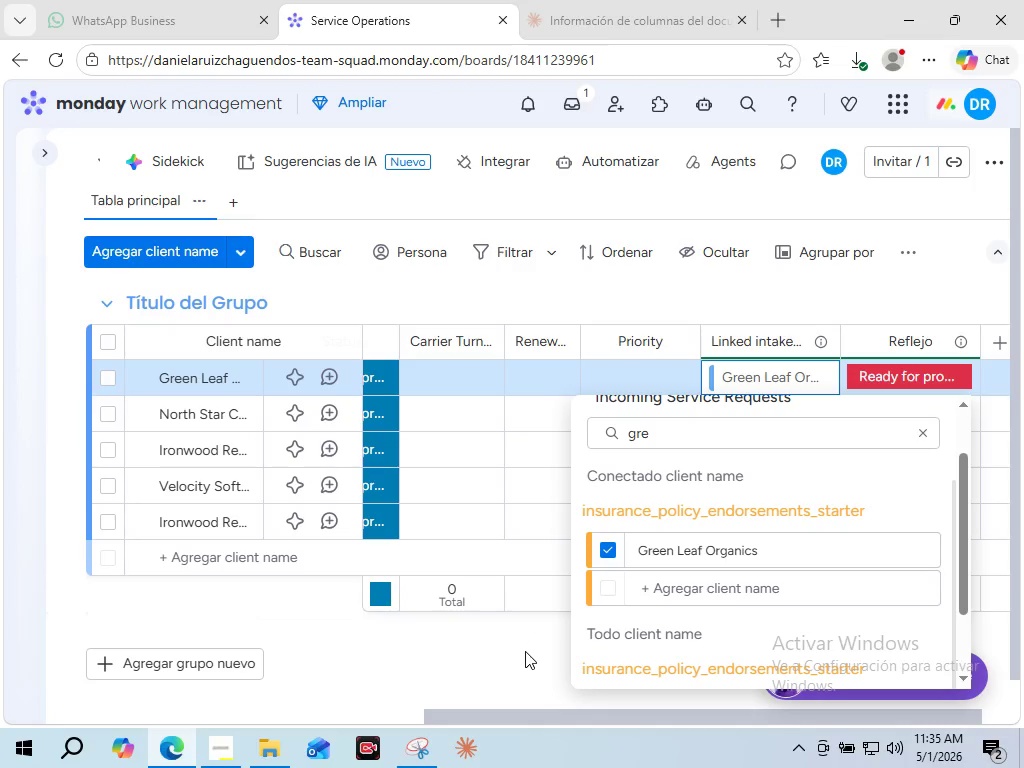 
left_click([525, 651])
 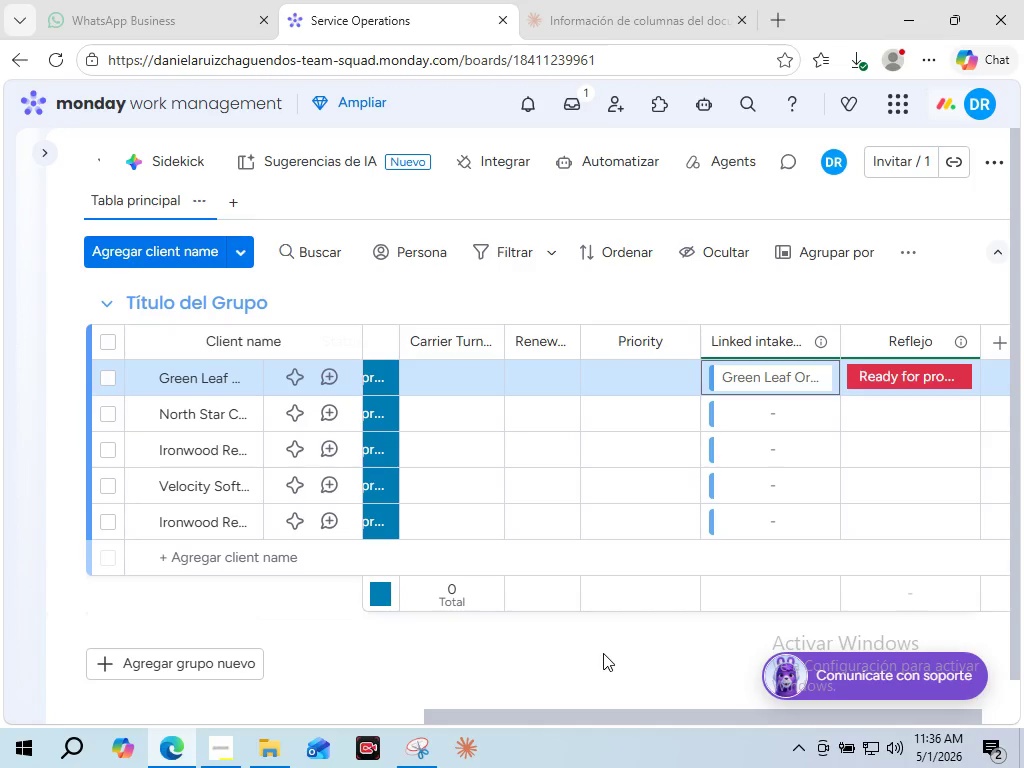 
wait(69.41)
 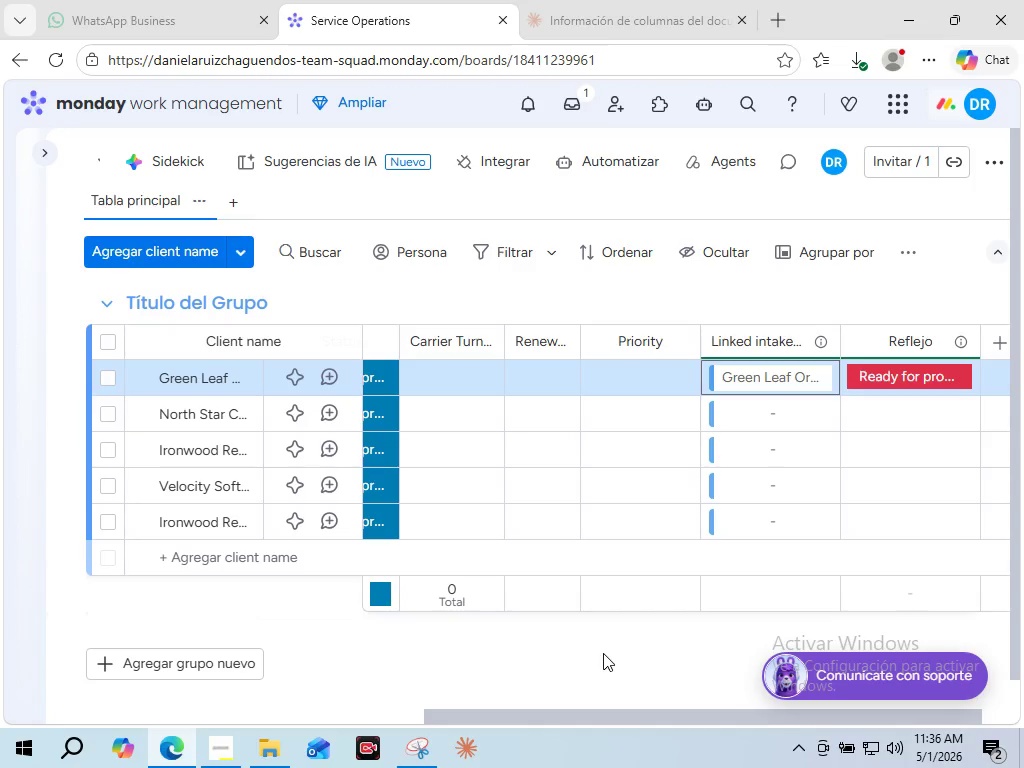 
type(nortt)
key(Backspace)
type(h)
 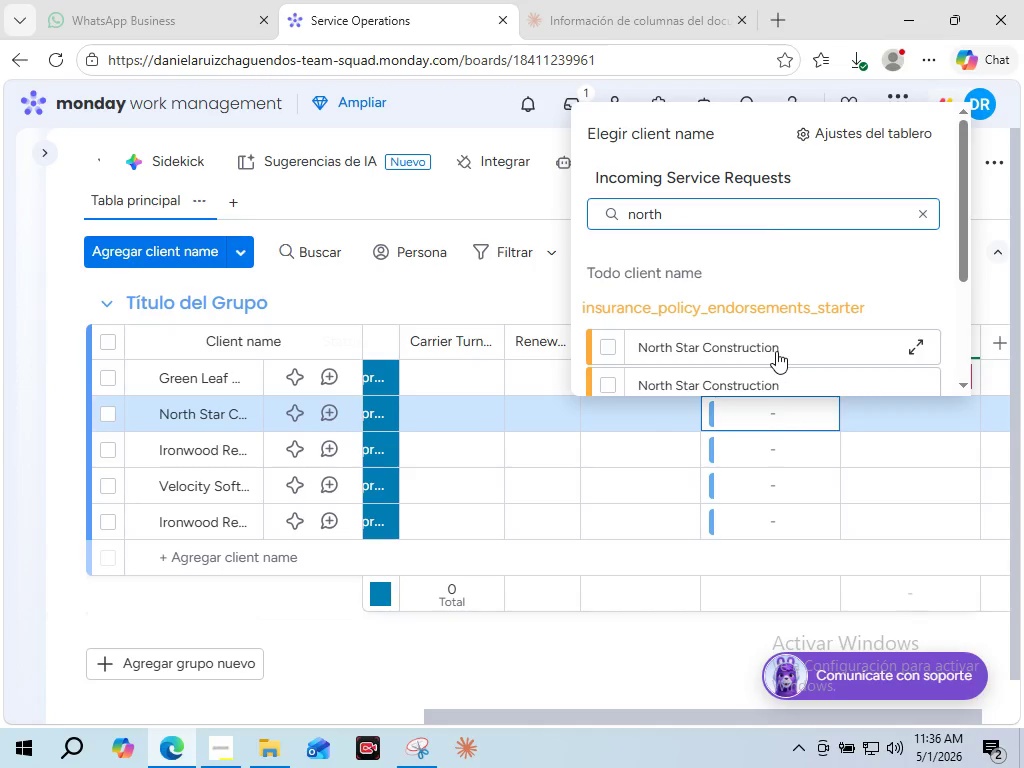 
scroll: coordinate [828, 317], scroll_direction: down, amount: 1.0
 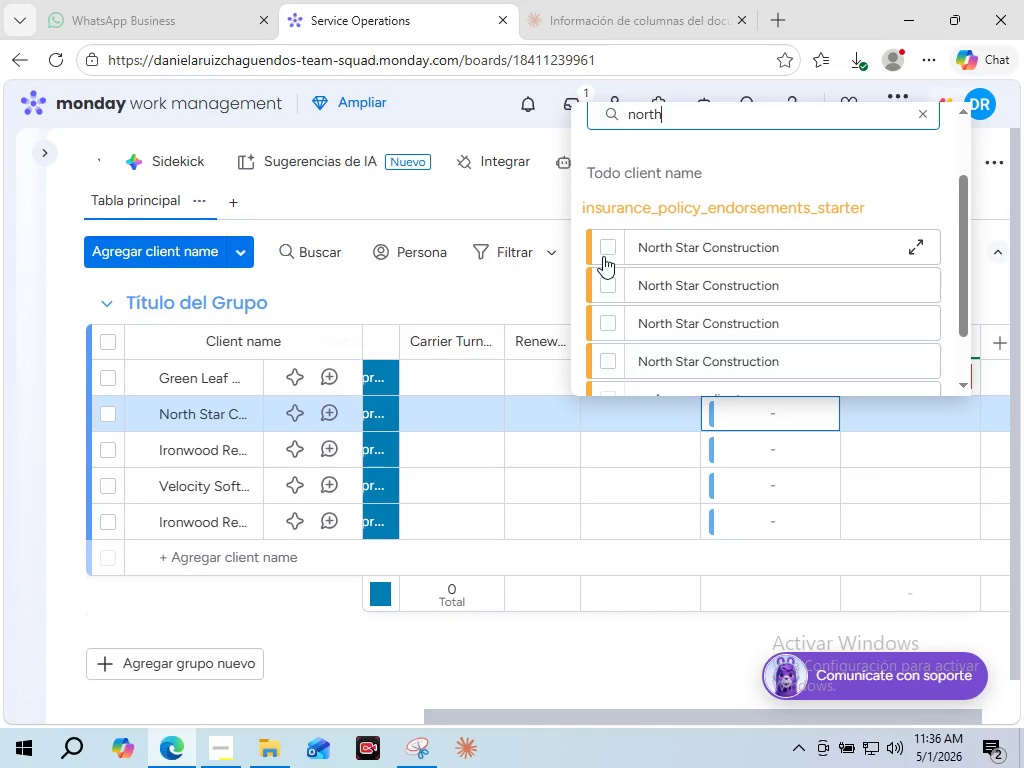 
left_click([603, 256])
 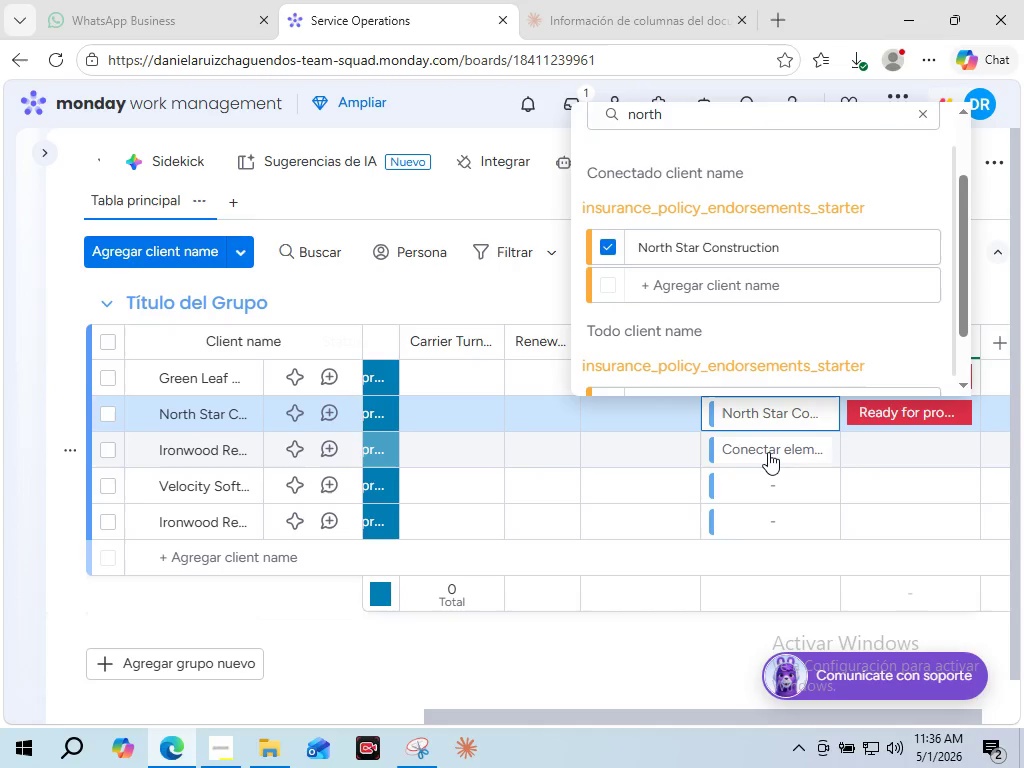 
left_click([768, 452])
 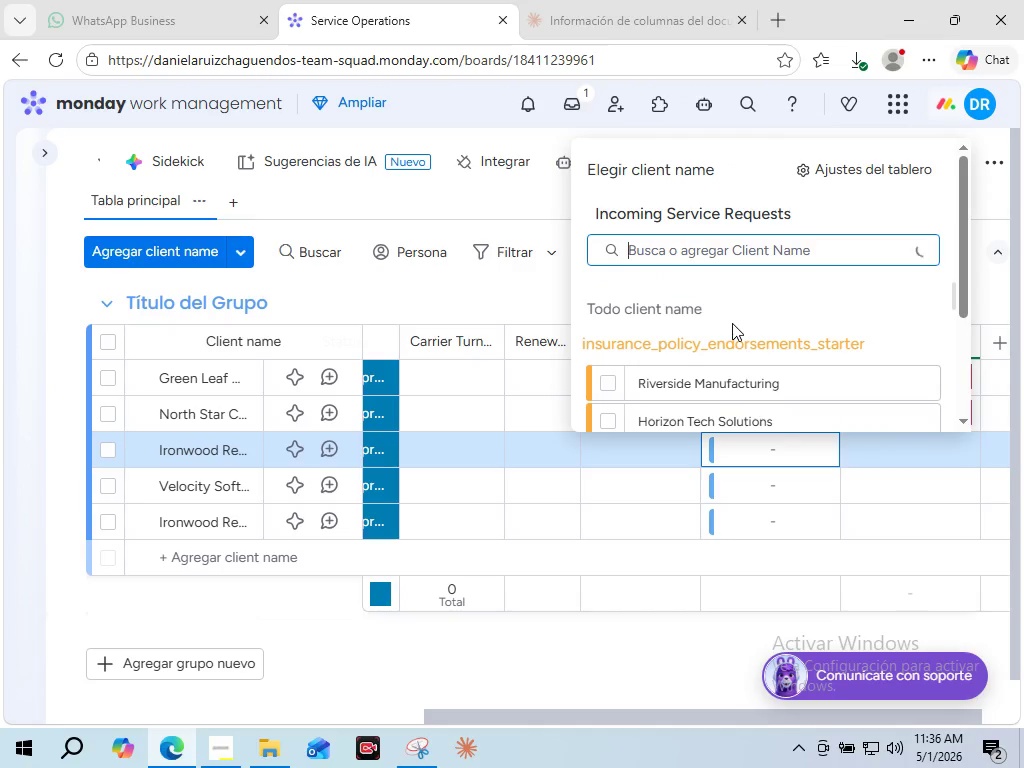 
type(iron)
 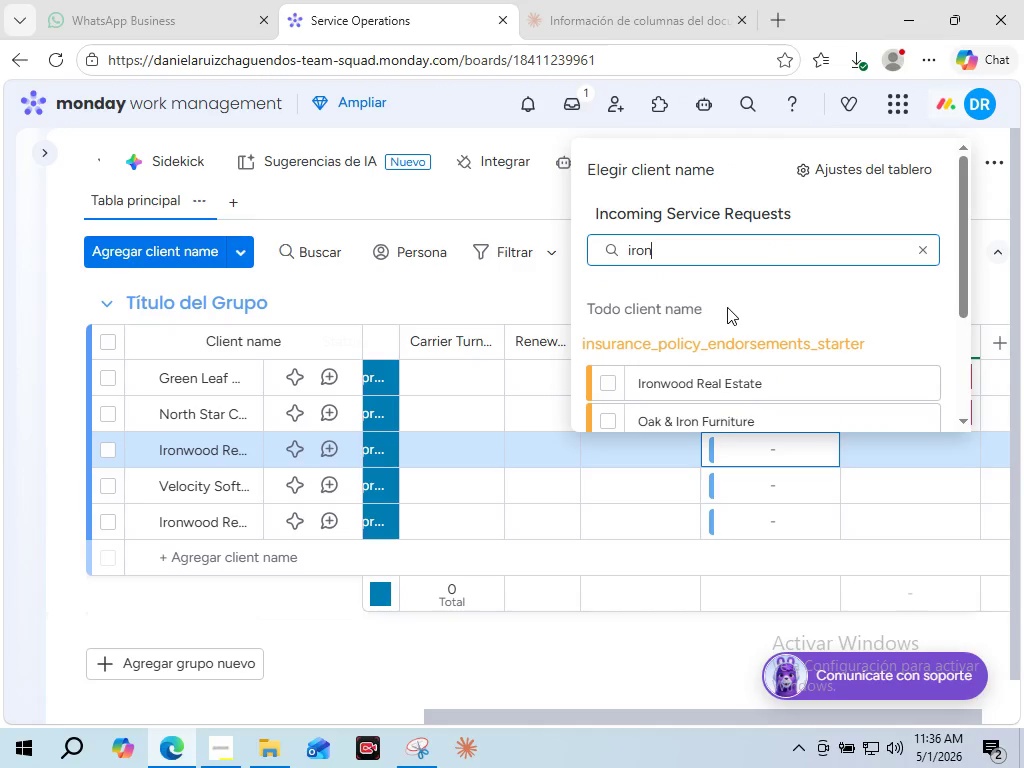 
left_click([663, 391])
 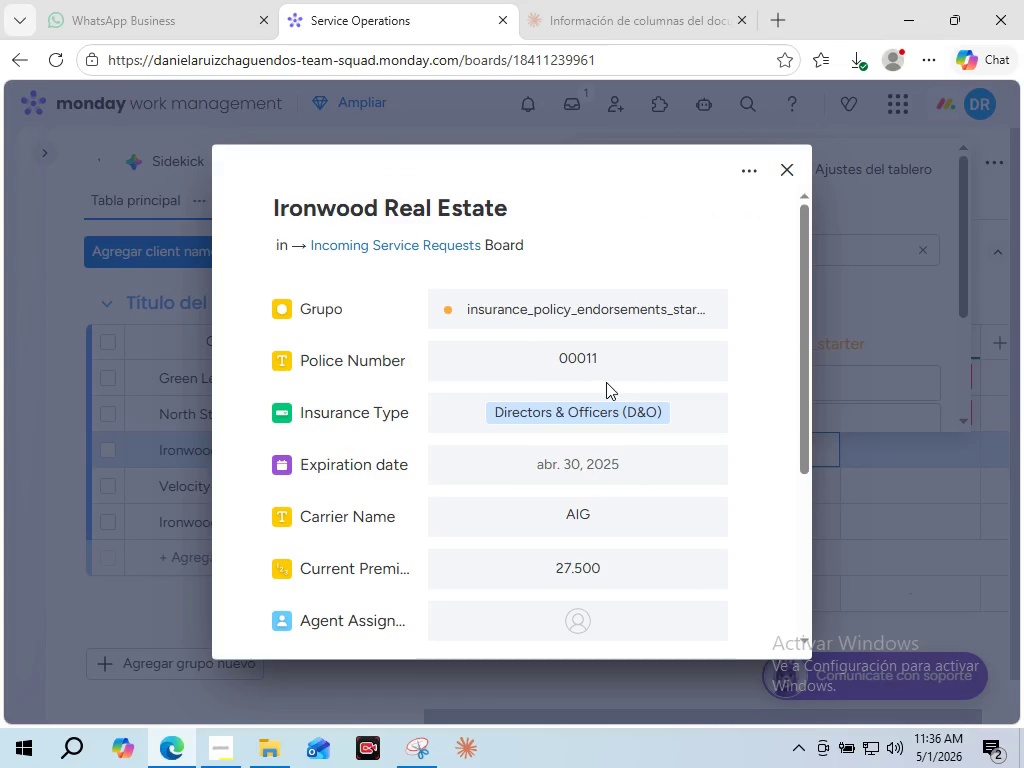 
left_click([783, 180])
 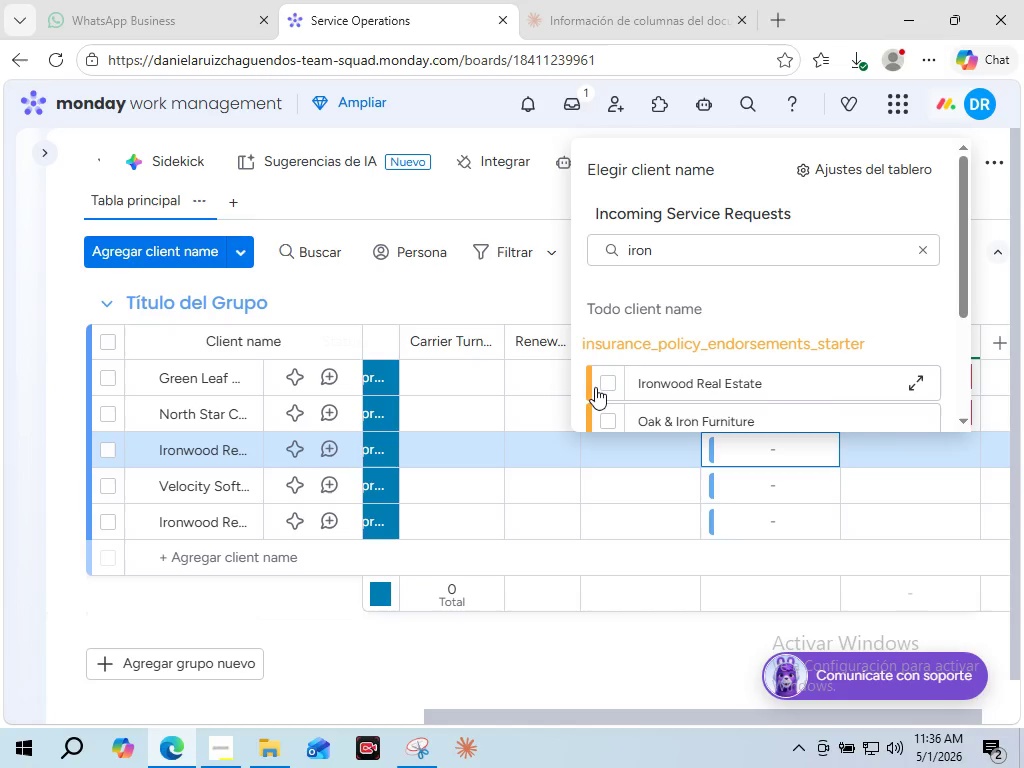 
left_click([603, 381])
 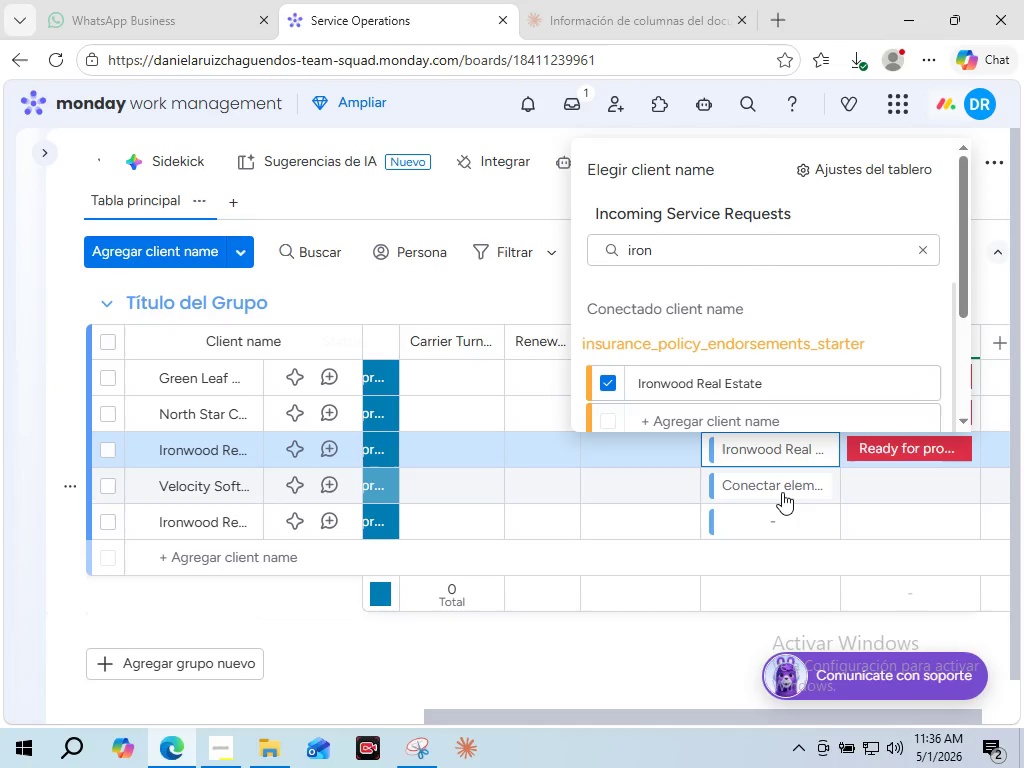 
left_click([782, 492])
 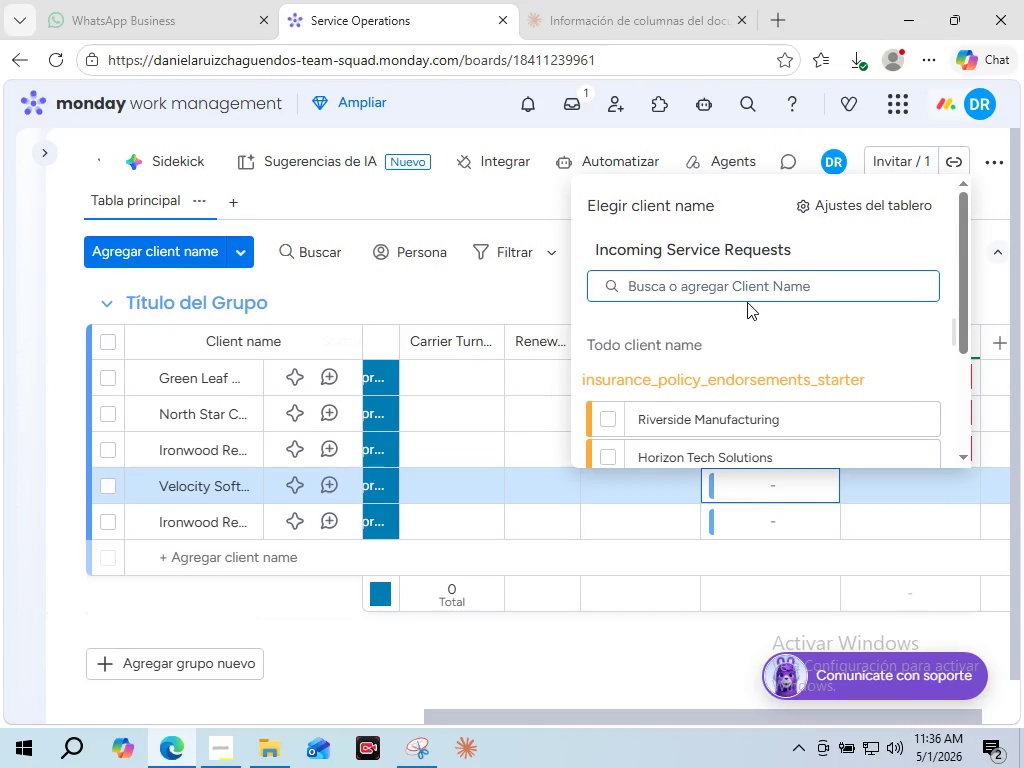 
type(veloc)
 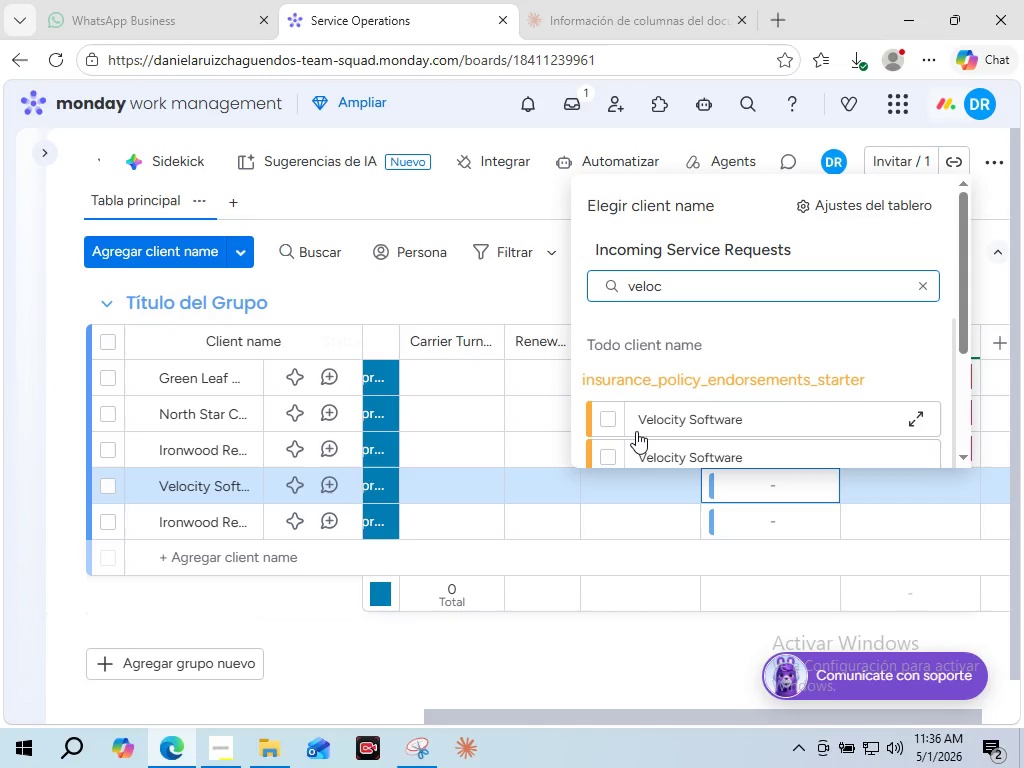 
left_click([607, 420])
 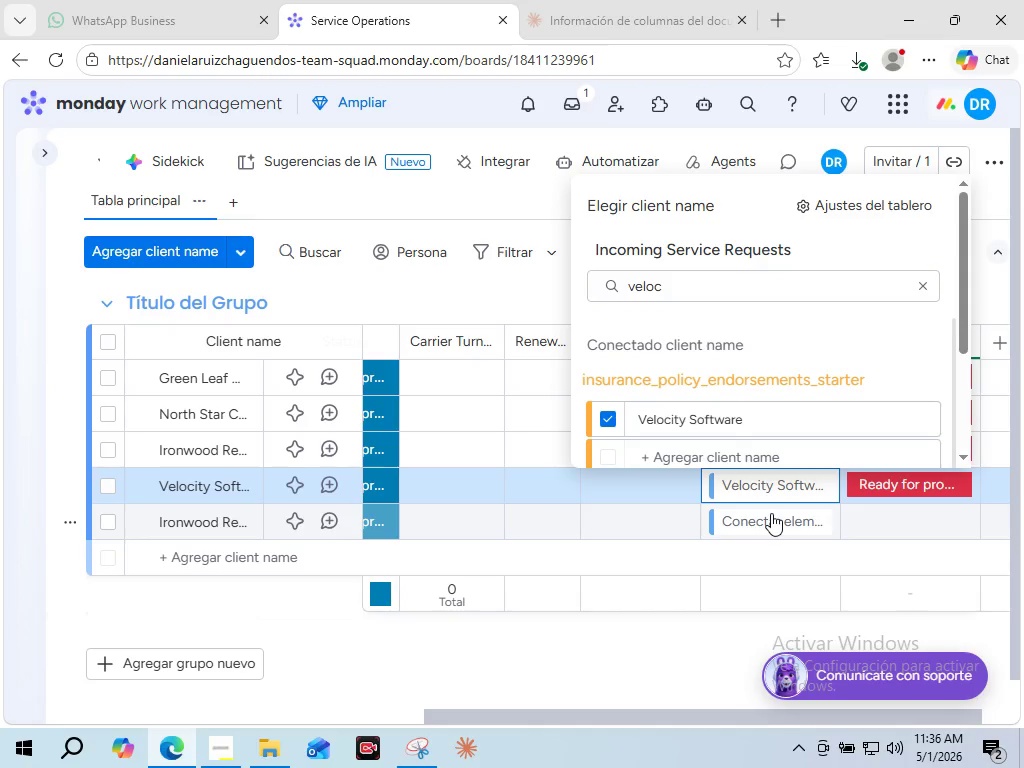 
left_click([771, 513])
 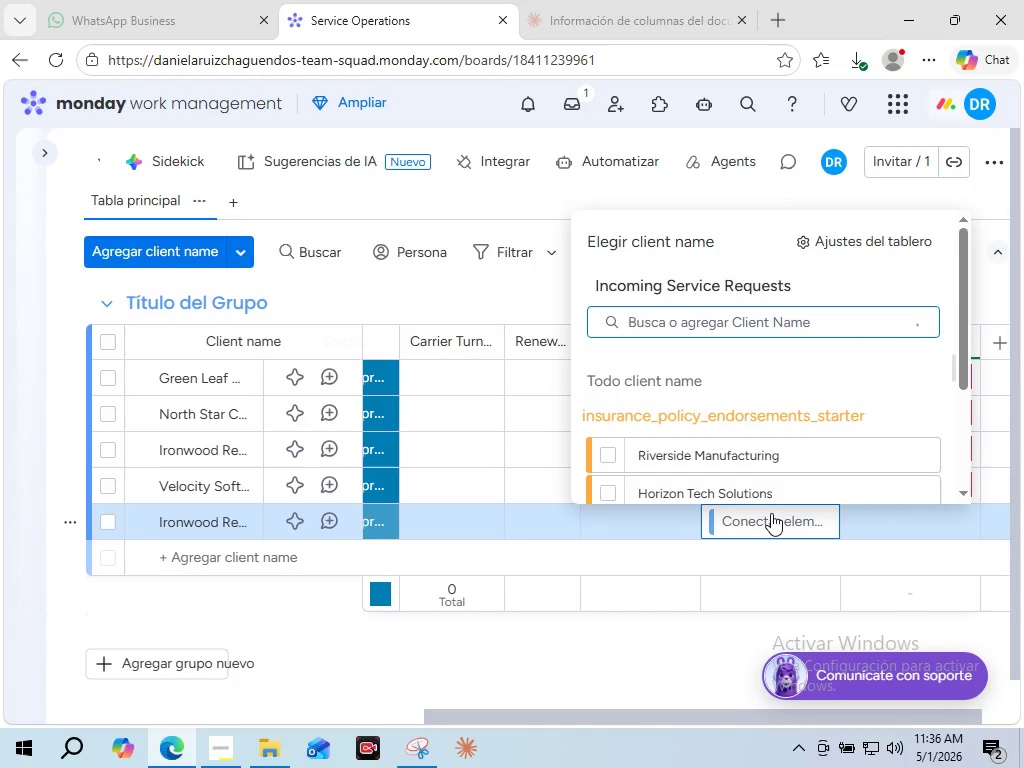 
type(ironw)
 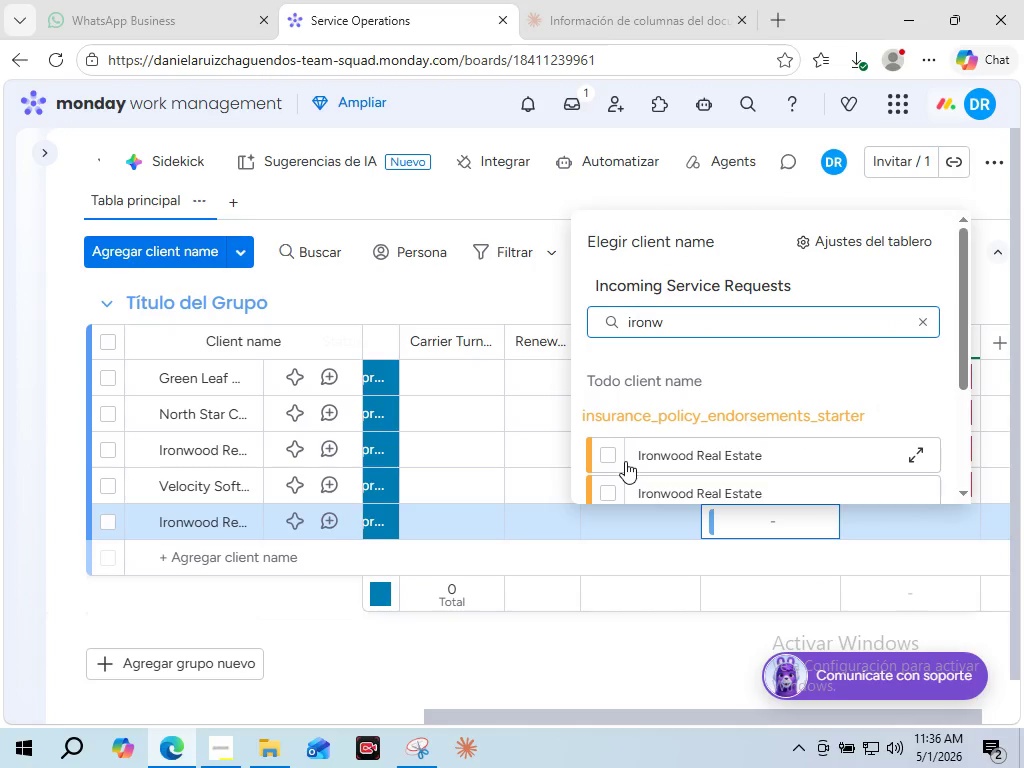 
left_click([605, 458])
 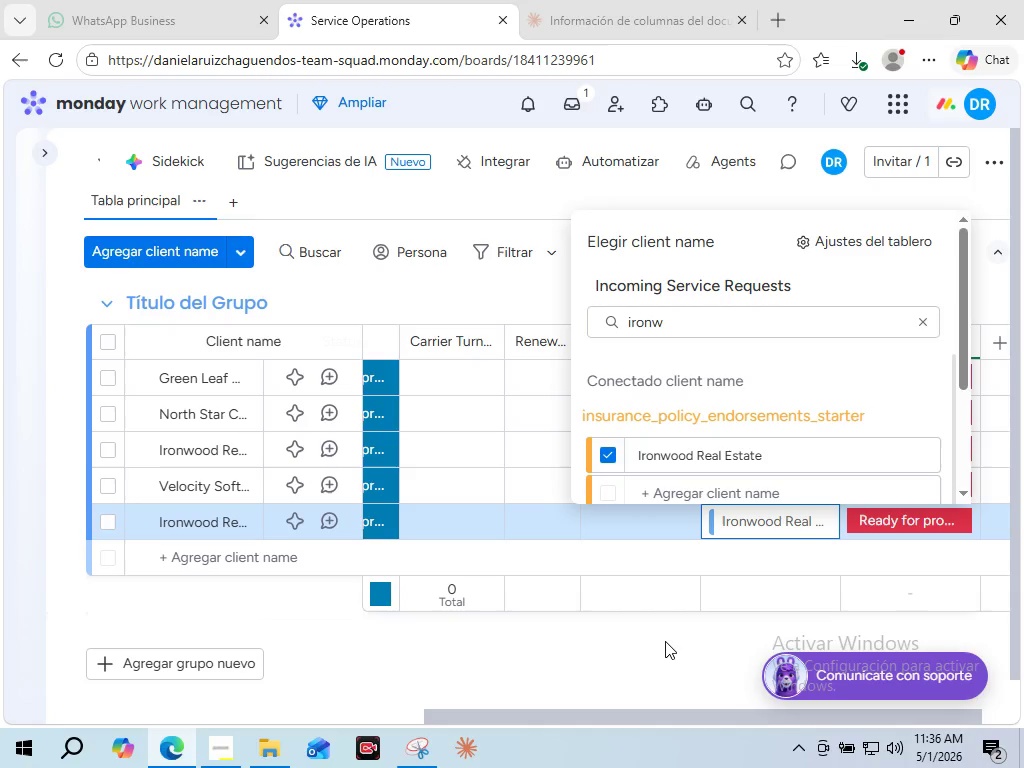 
left_click([665, 641])
 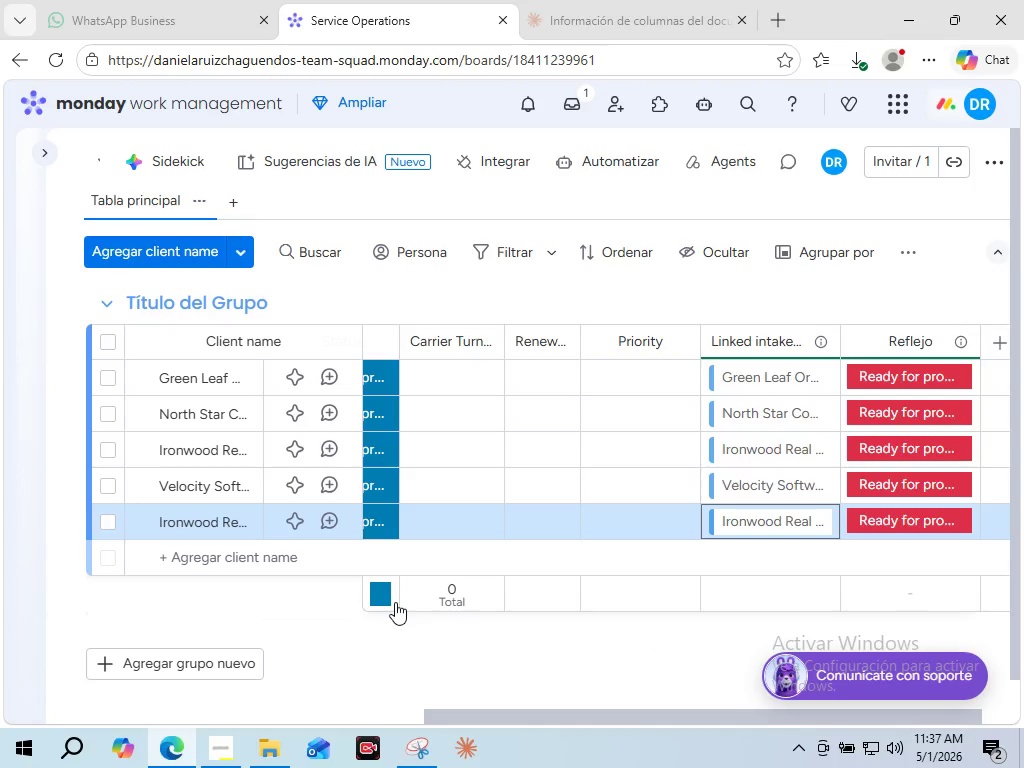 
scroll: coordinate [408, 565], scroll_direction: up, amount: 1.0
 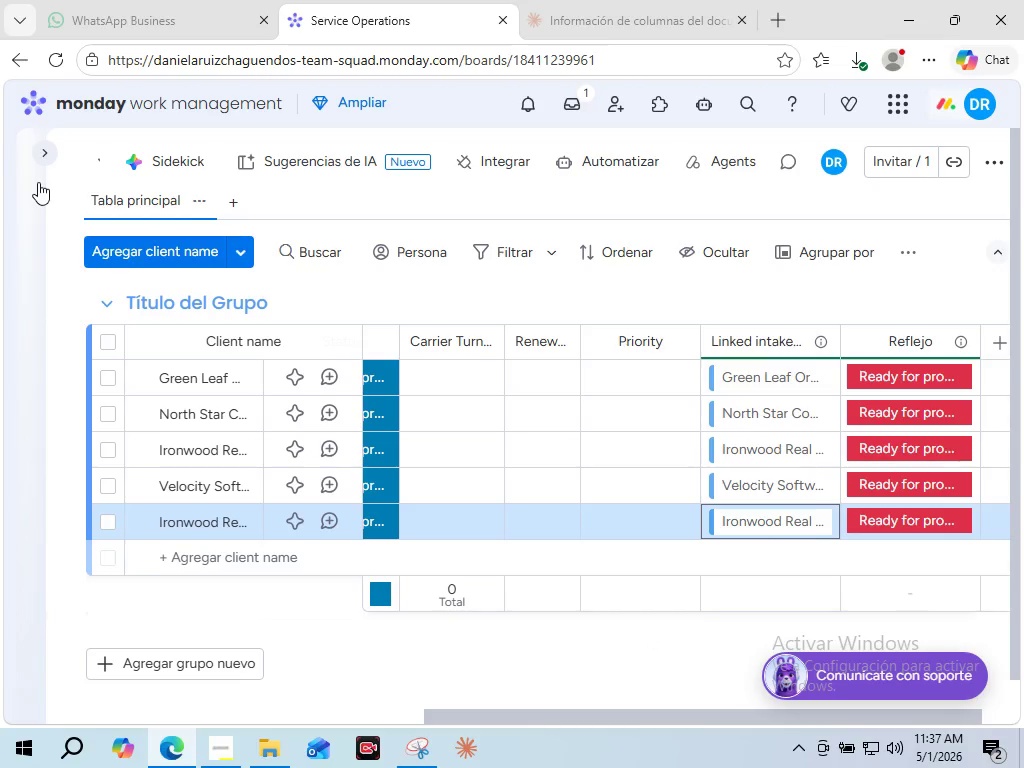 
left_click([50, 155])
 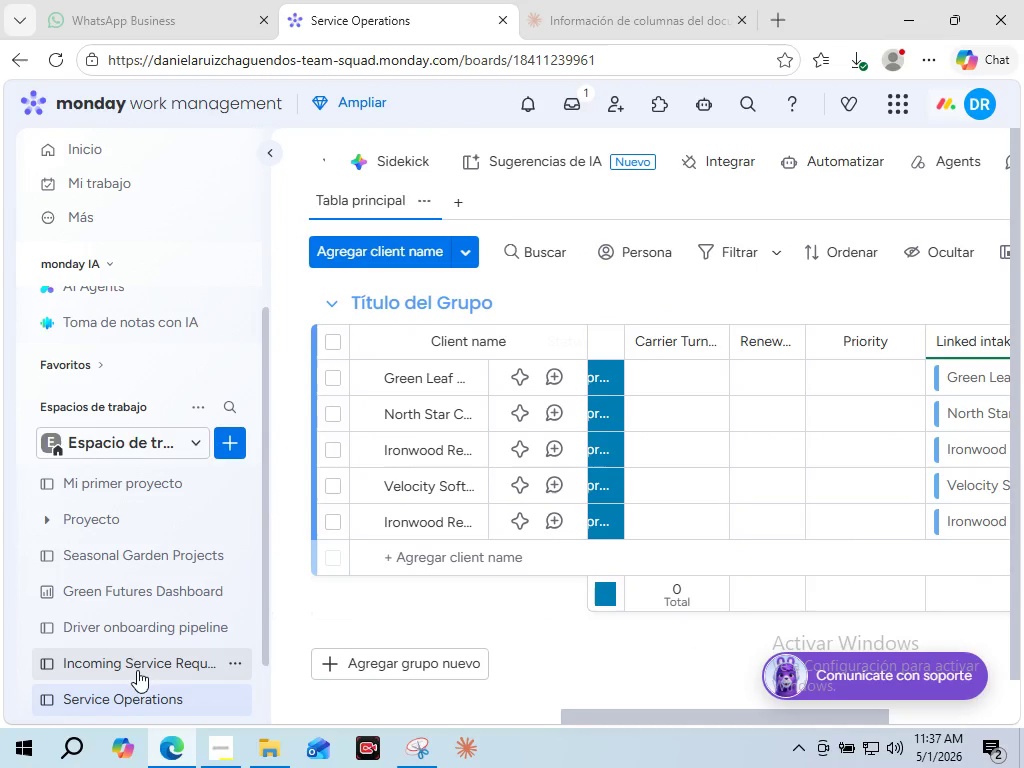 
left_click([122, 660])
 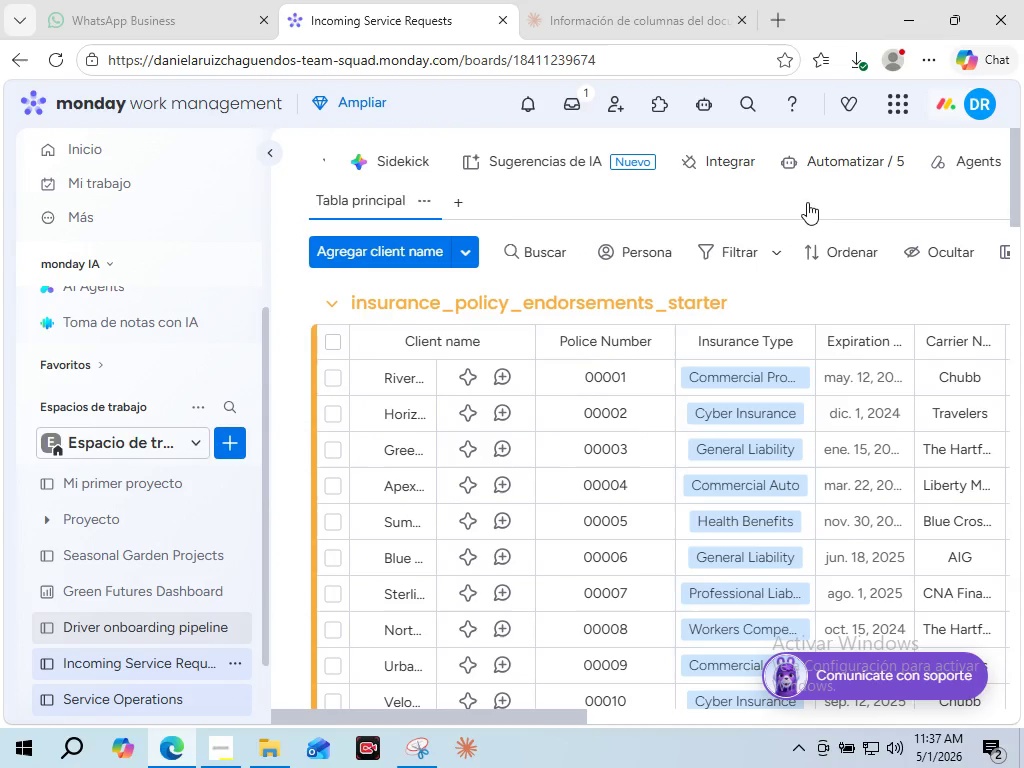 
left_click([817, 161])
 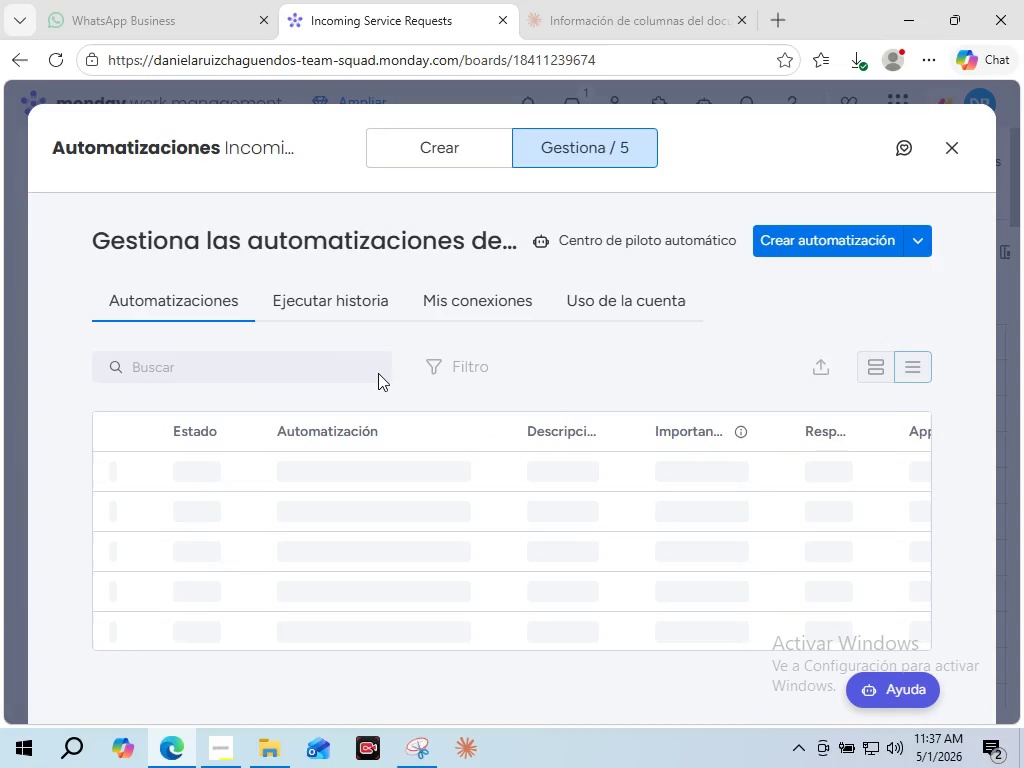 
wait(7.06)
 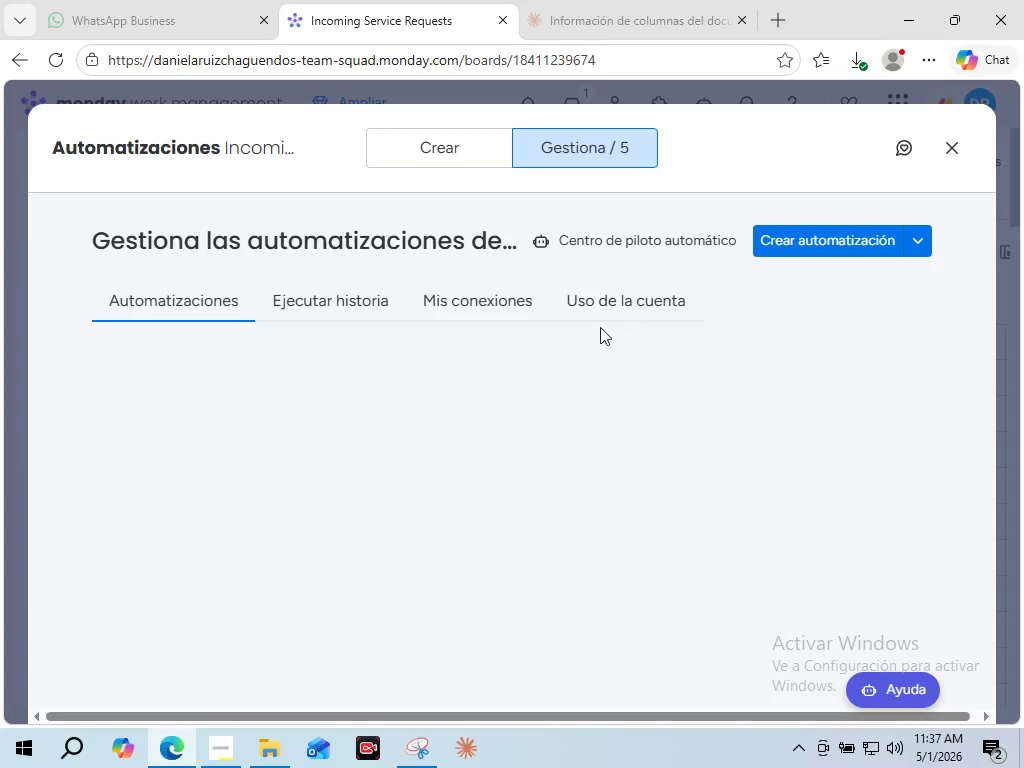 
left_click([328, 472])
 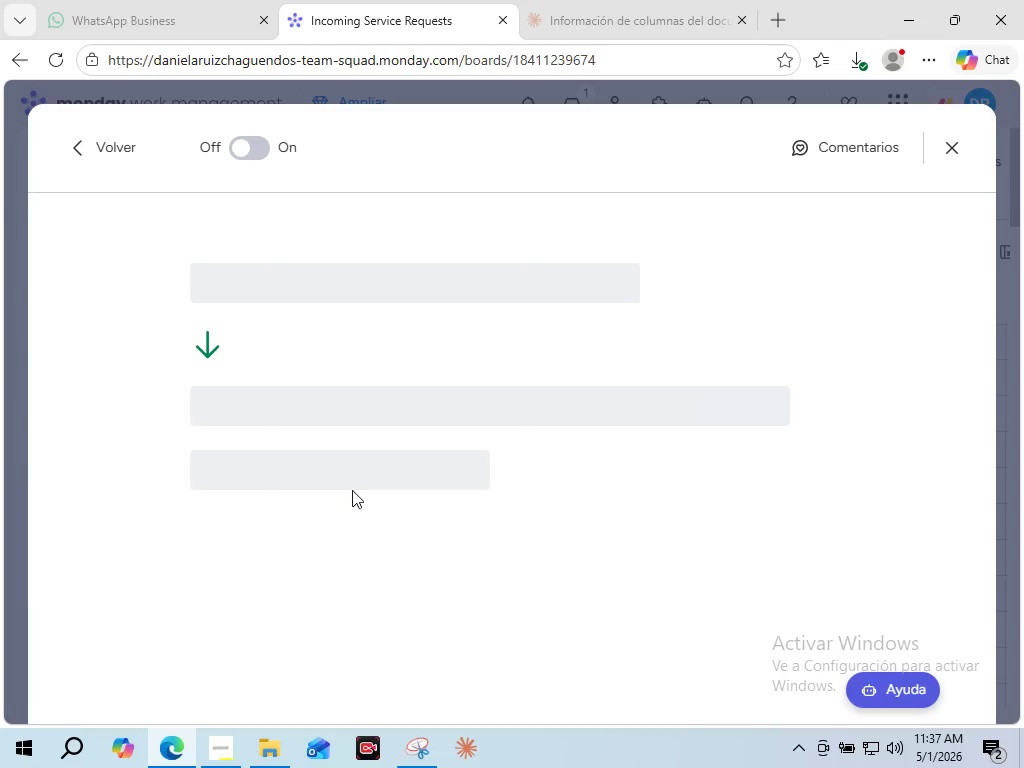 
wait(6.19)
 